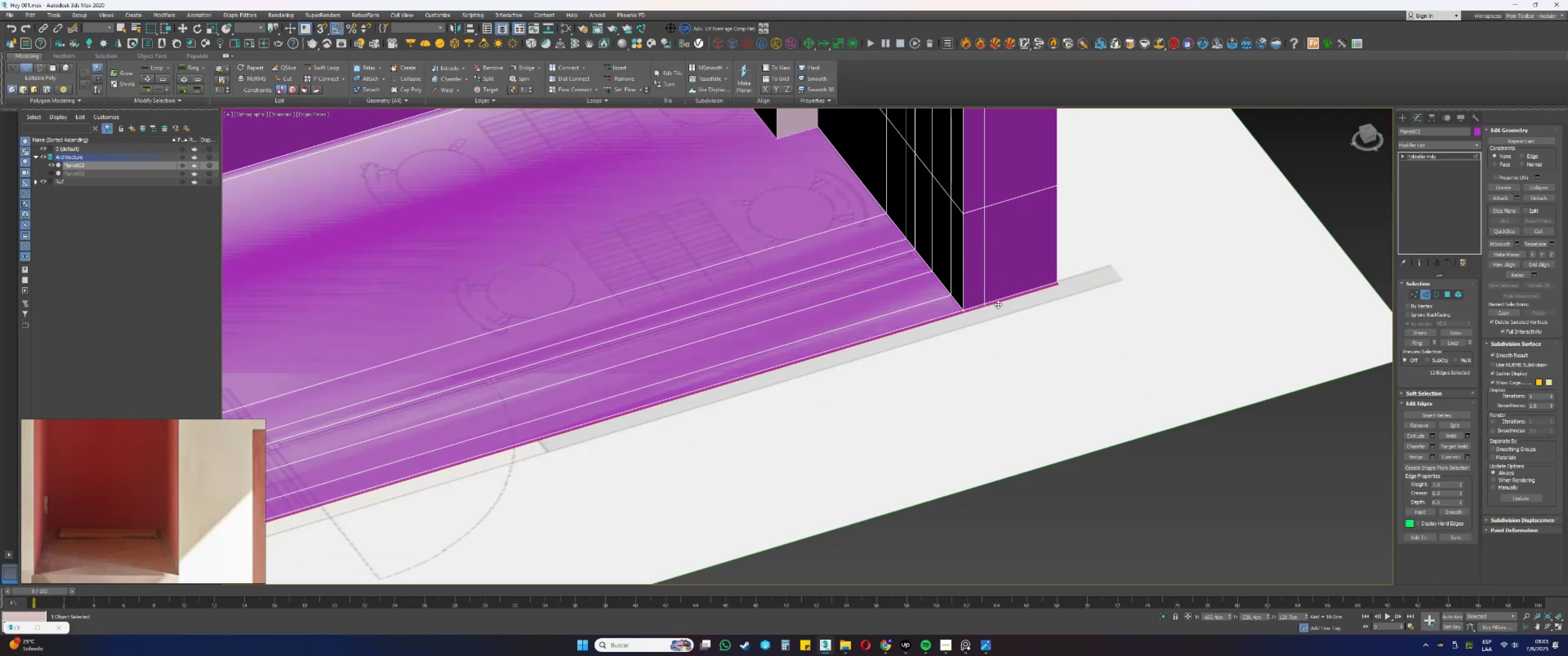 
key(S)
 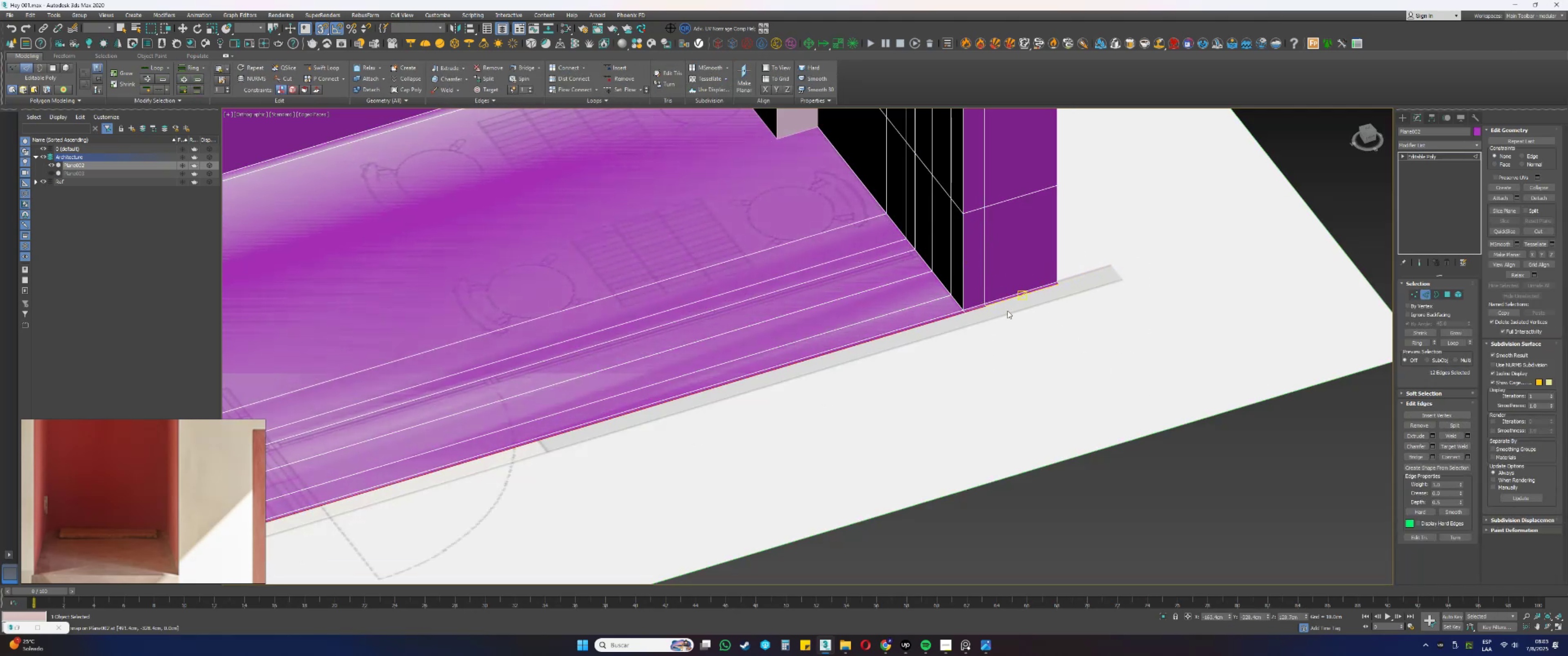 
scroll: coordinate [1008, 311], scroll_direction: down, amount: 3.0
 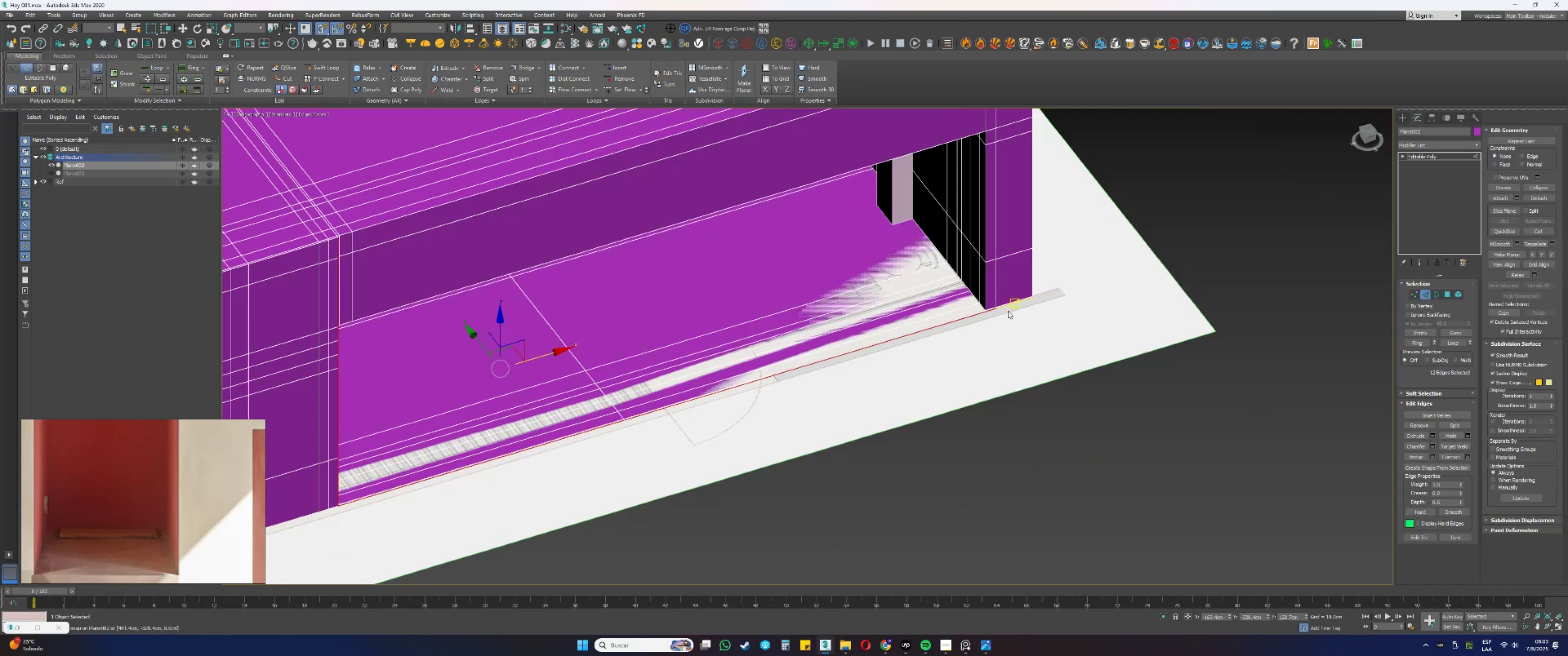 
key(Alt+AltLeft)
 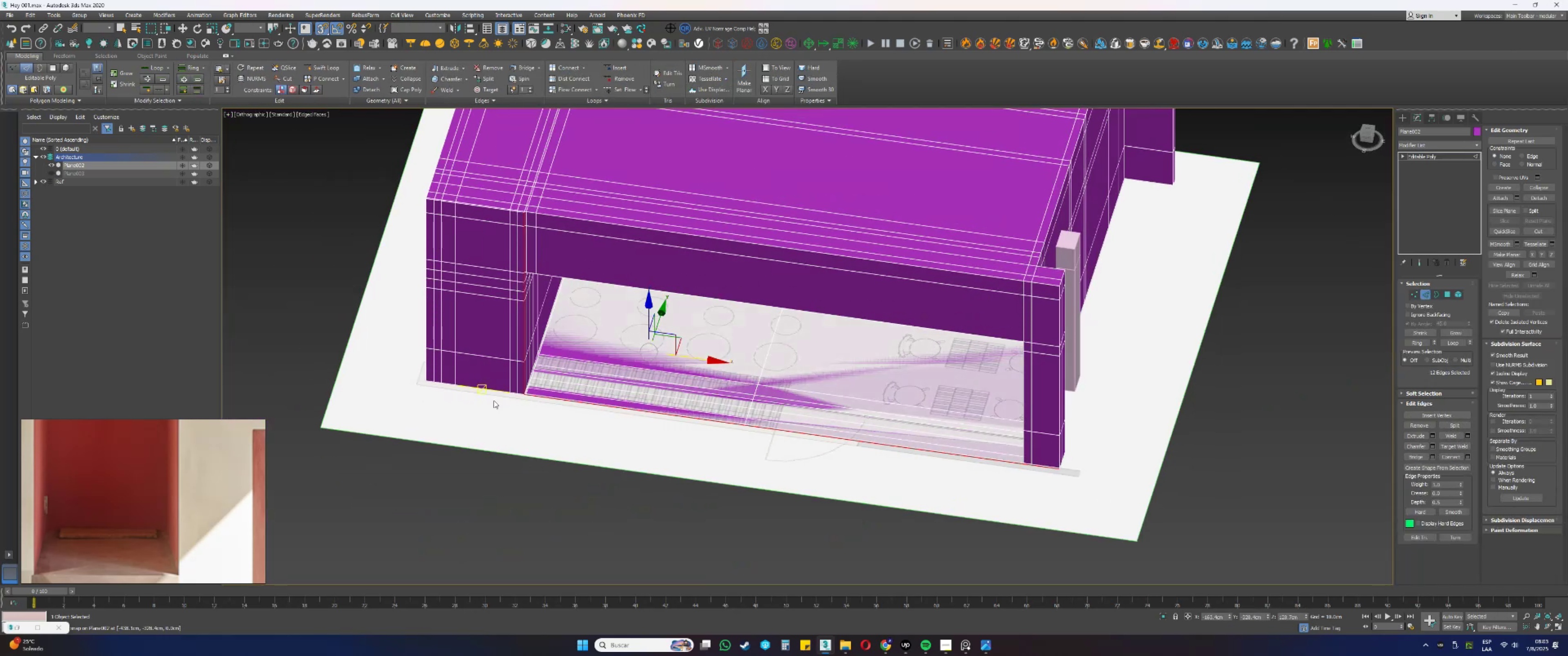 
key(S)
 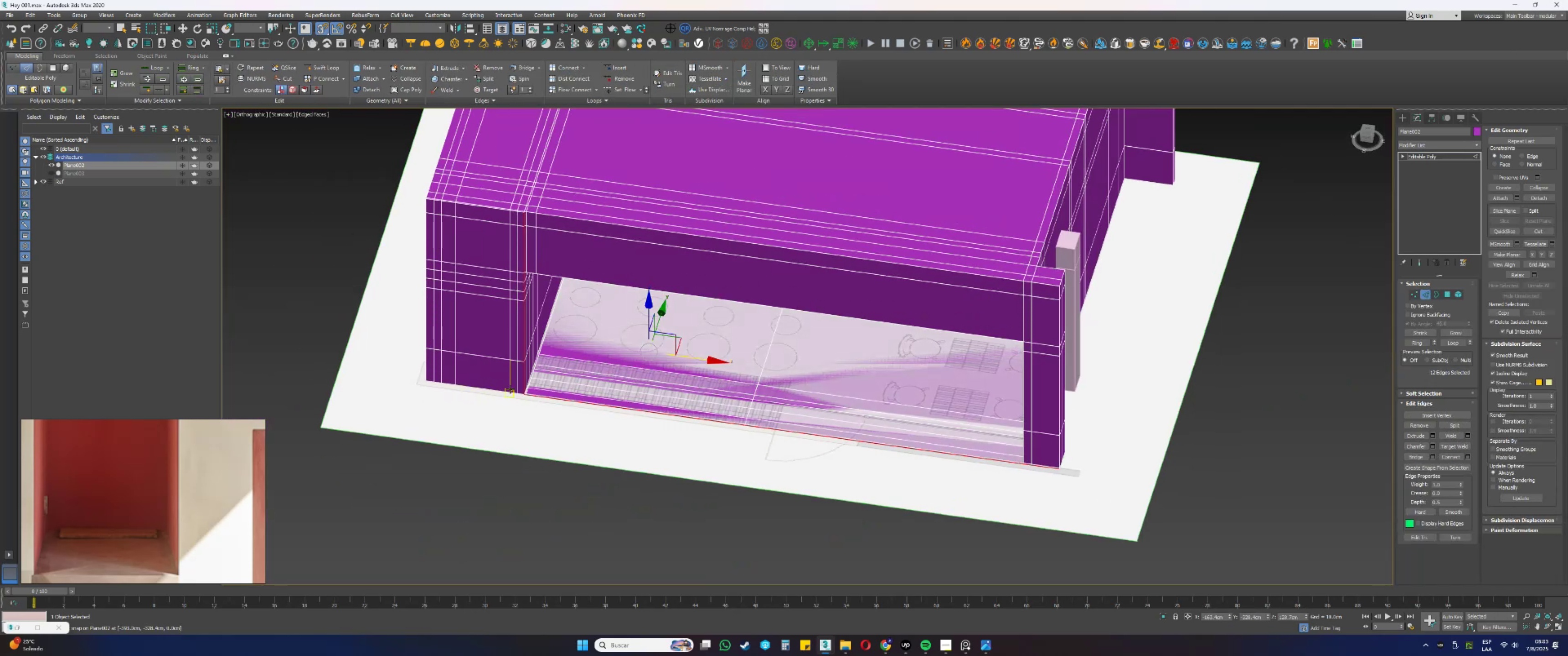 
scroll: coordinate [512, 389], scroll_direction: up, amount: 2.0
 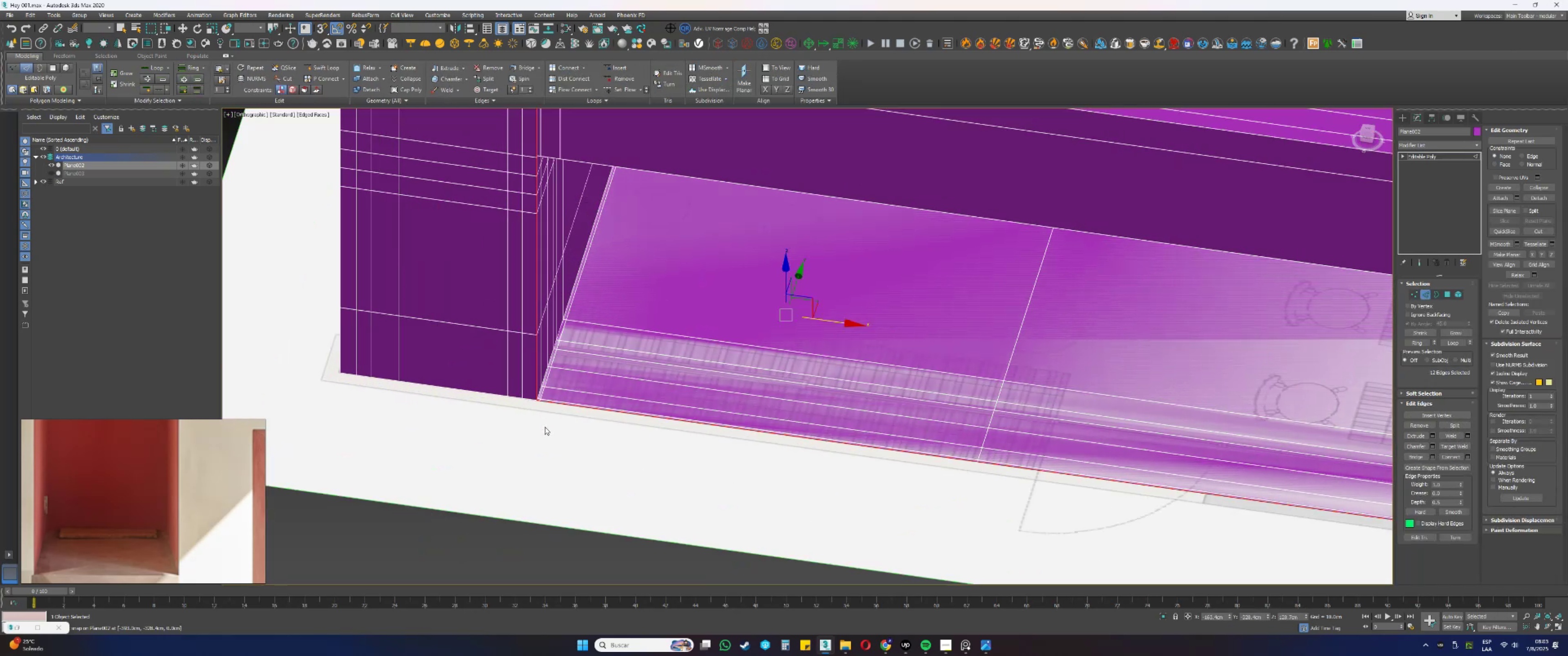 
left_click([537, 440])
 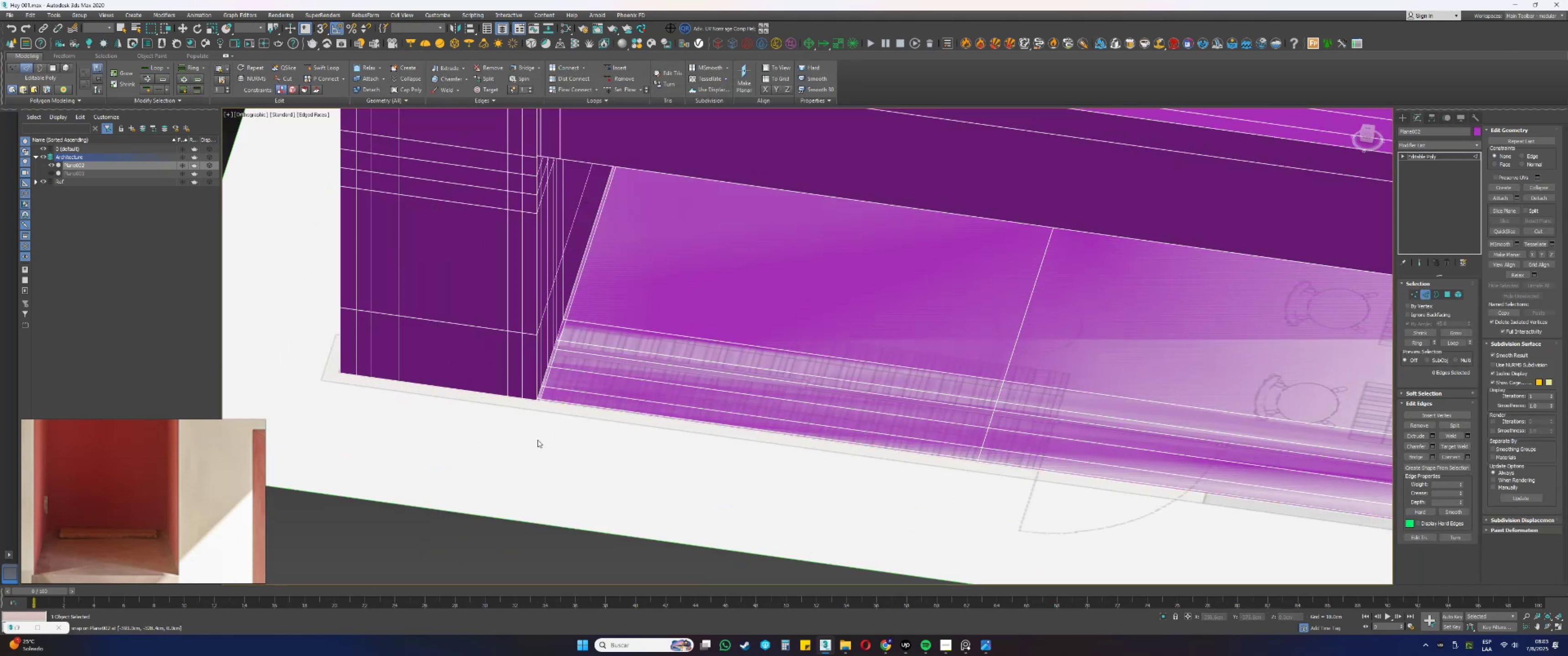 
scroll: coordinate [552, 417], scroll_direction: up, amount: 4.0
 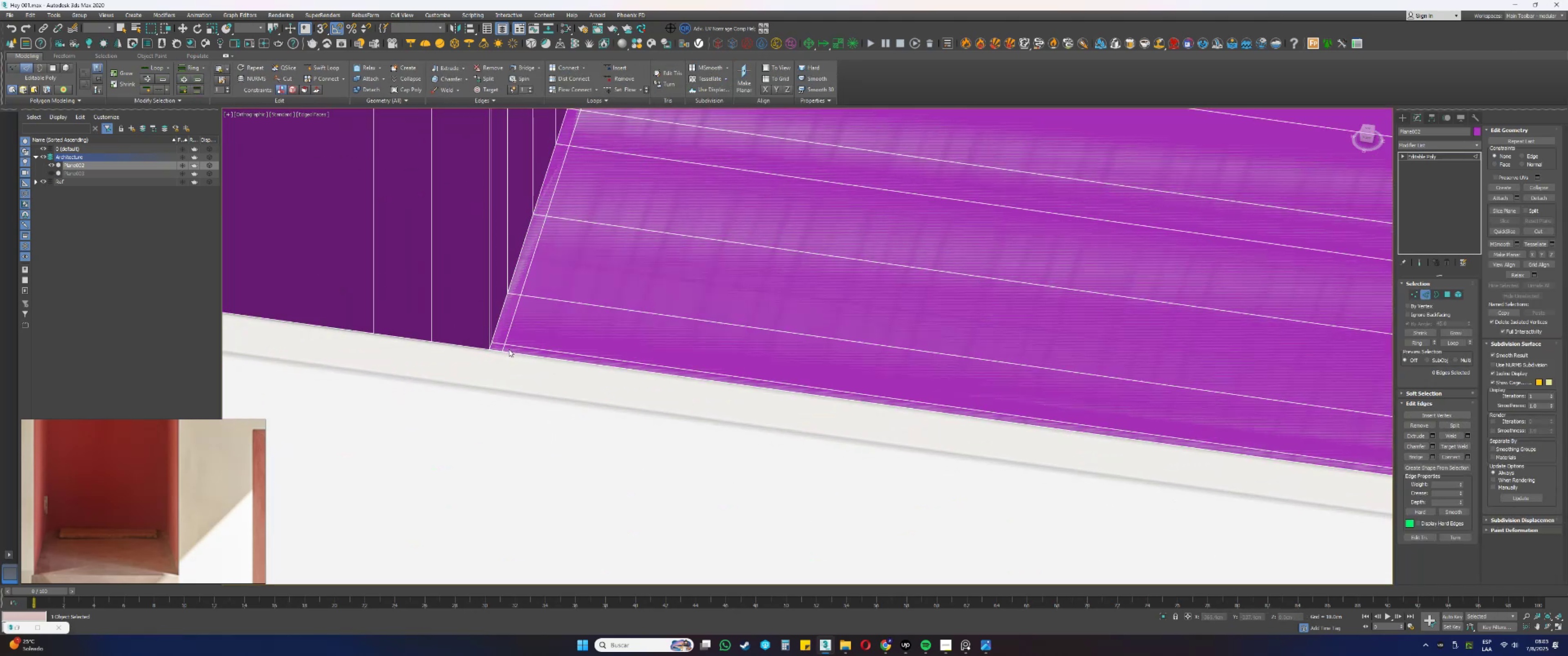 
hold_key(key=ShiftLeft, duration=1.52)
left_click([495, 348])
 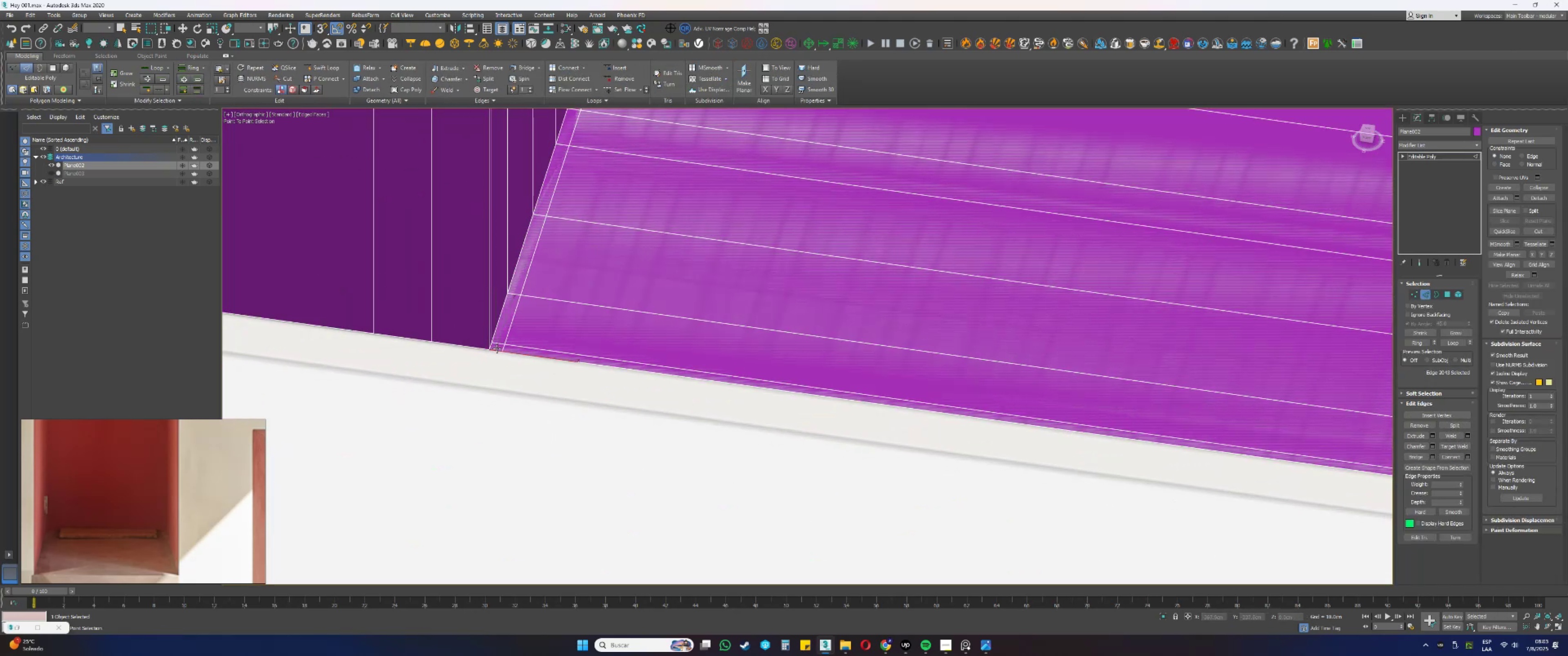 
scroll: coordinate [507, 351], scroll_direction: down, amount: 7.0
 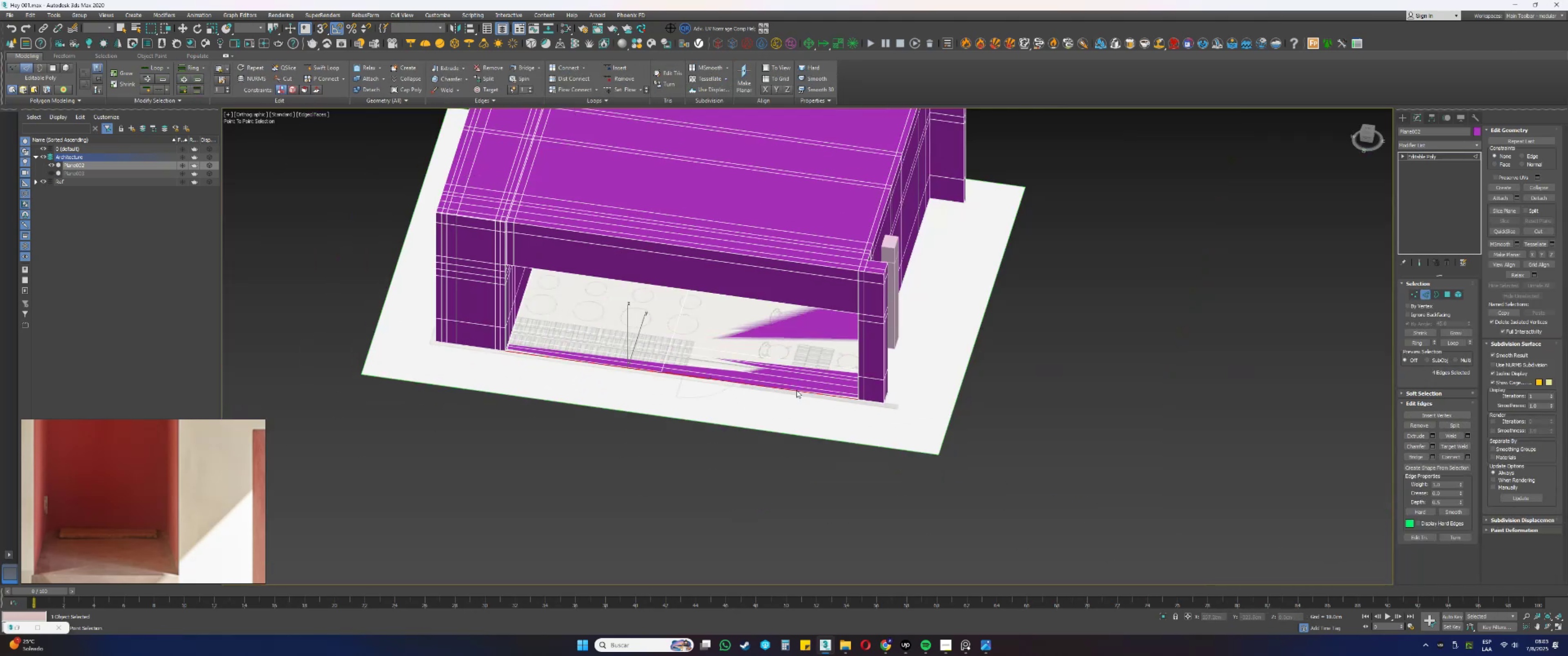 
scroll: coordinate [860, 378], scroll_direction: up, amount: 7.0
 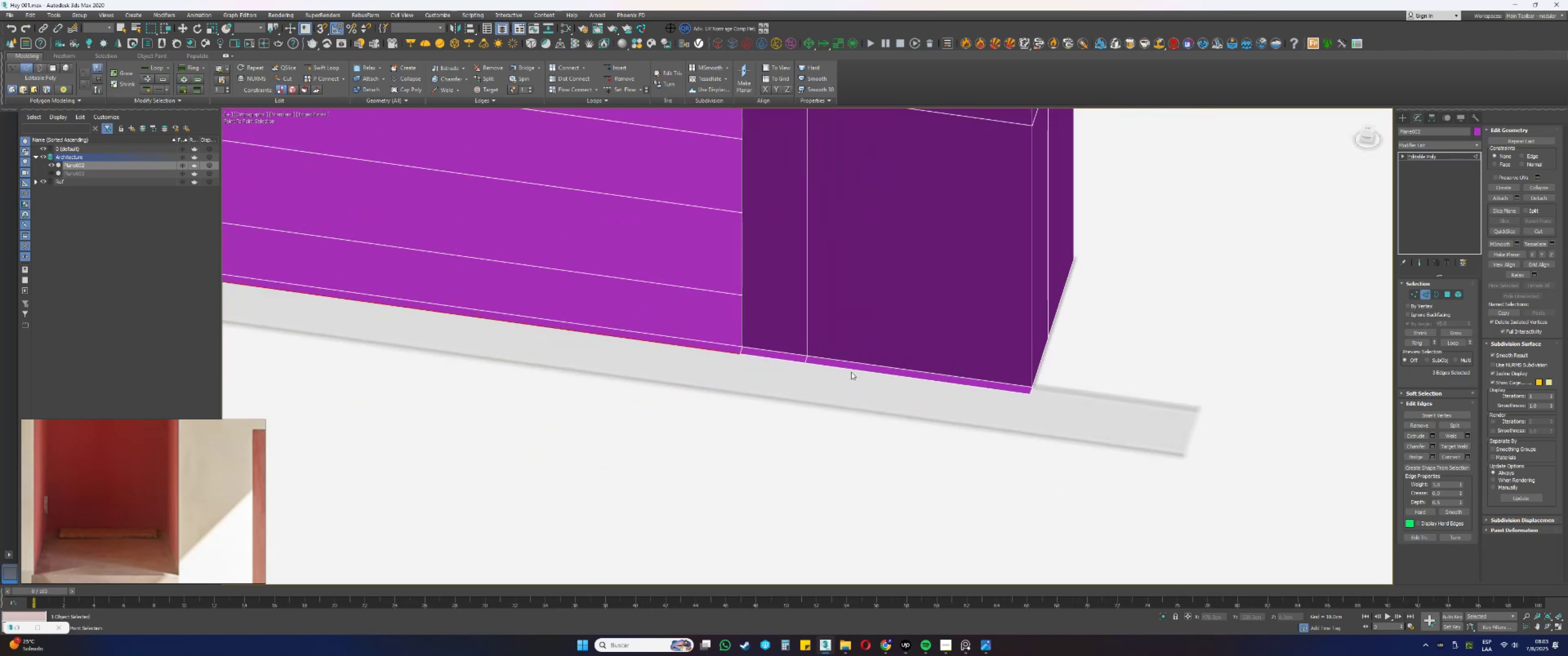 
hold_key(key=ShiftLeft, duration=1.53)
 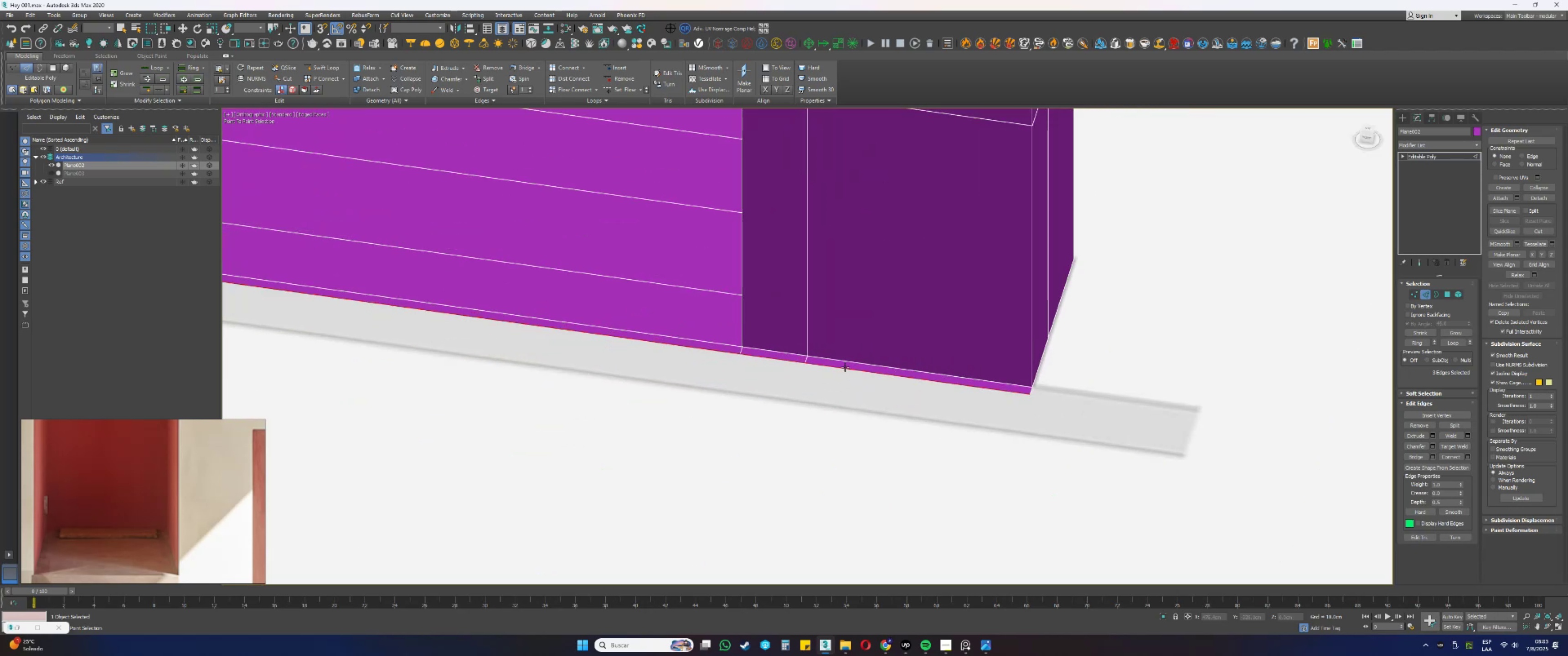 
hold_key(key=ShiftLeft, duration=0.53)
left_click([845, 367])
 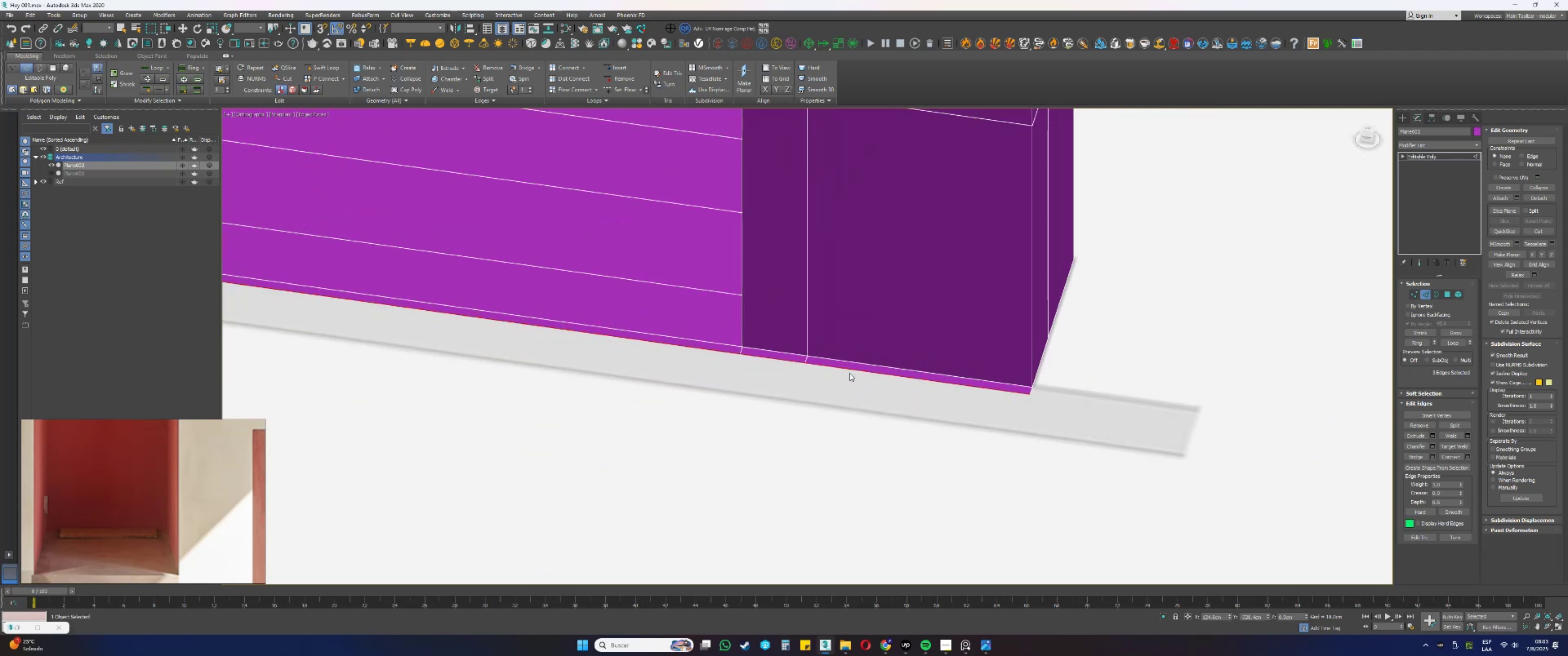 
key(W)
 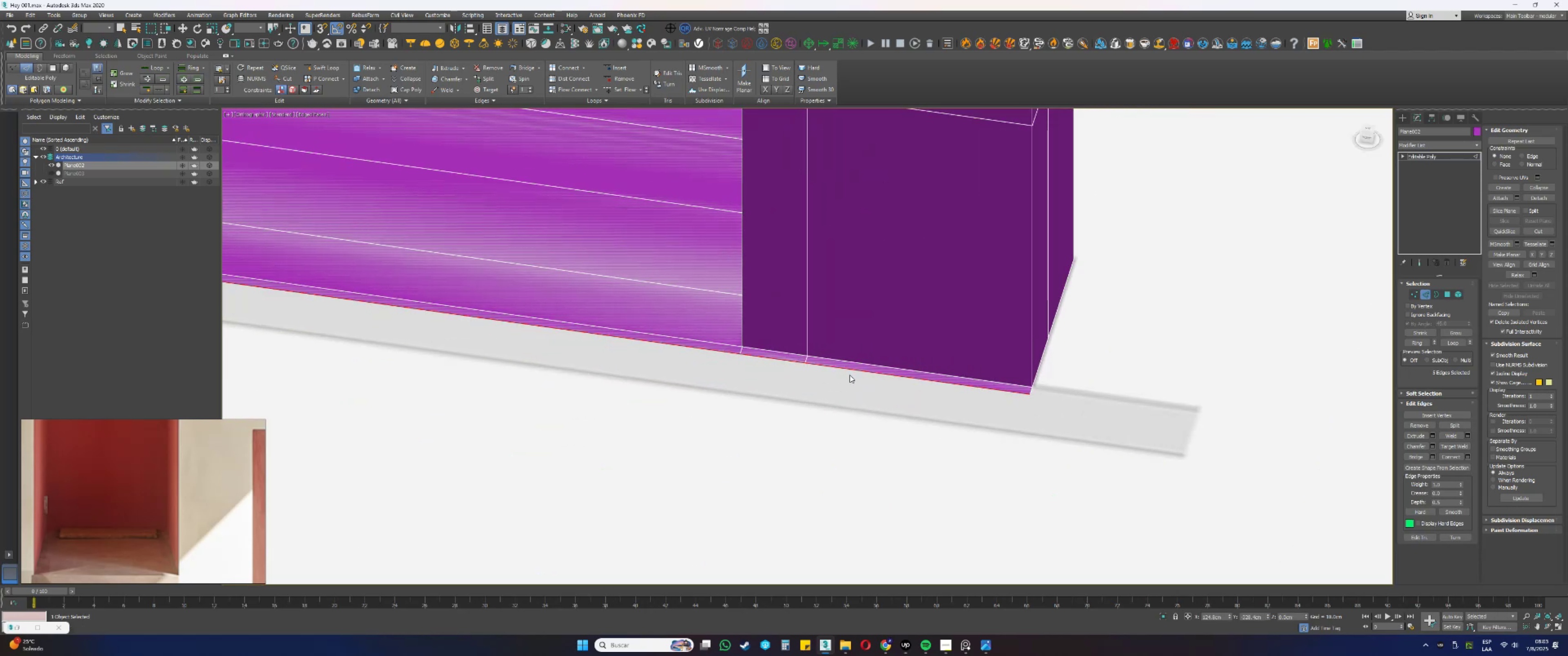 
scroll: coordinate [742, 350], scroll_direction: down, amount: 6.0
 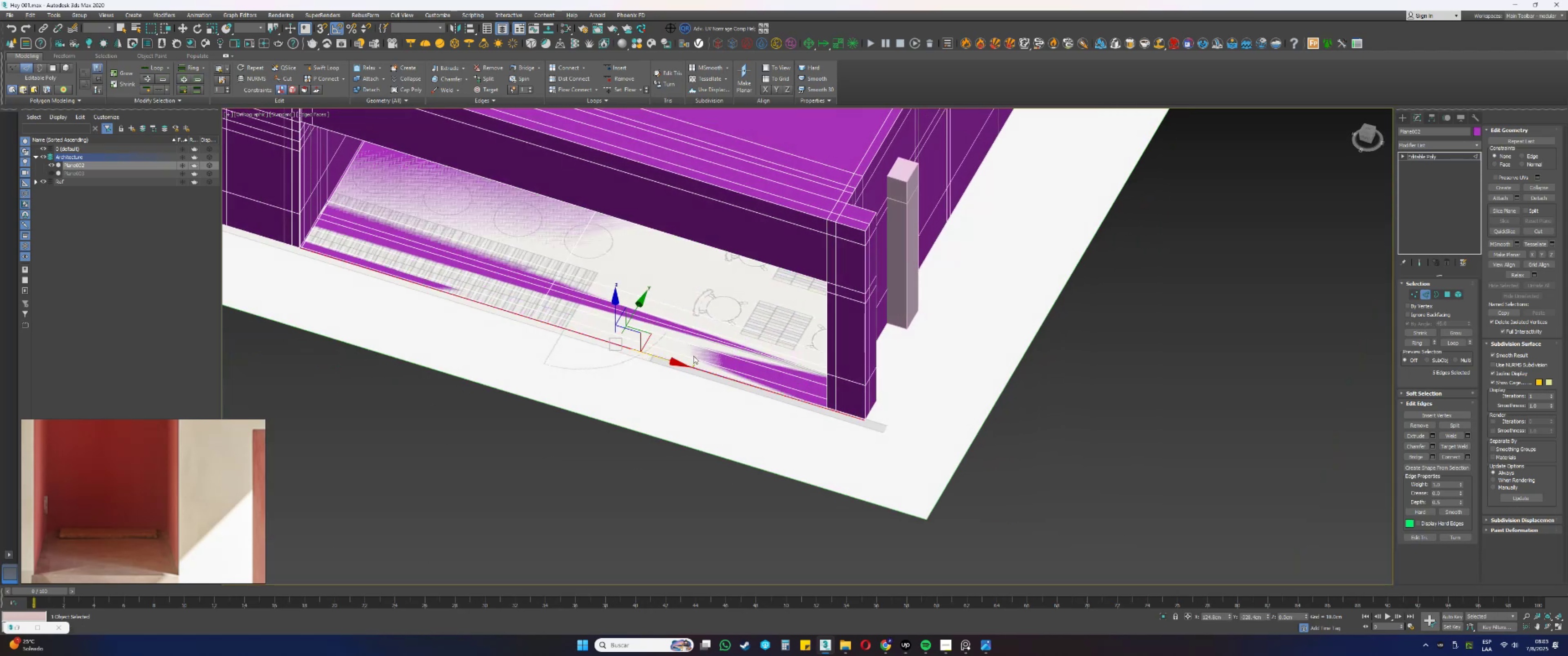 
hold_key(key=AltLeft, duration=0.52)
 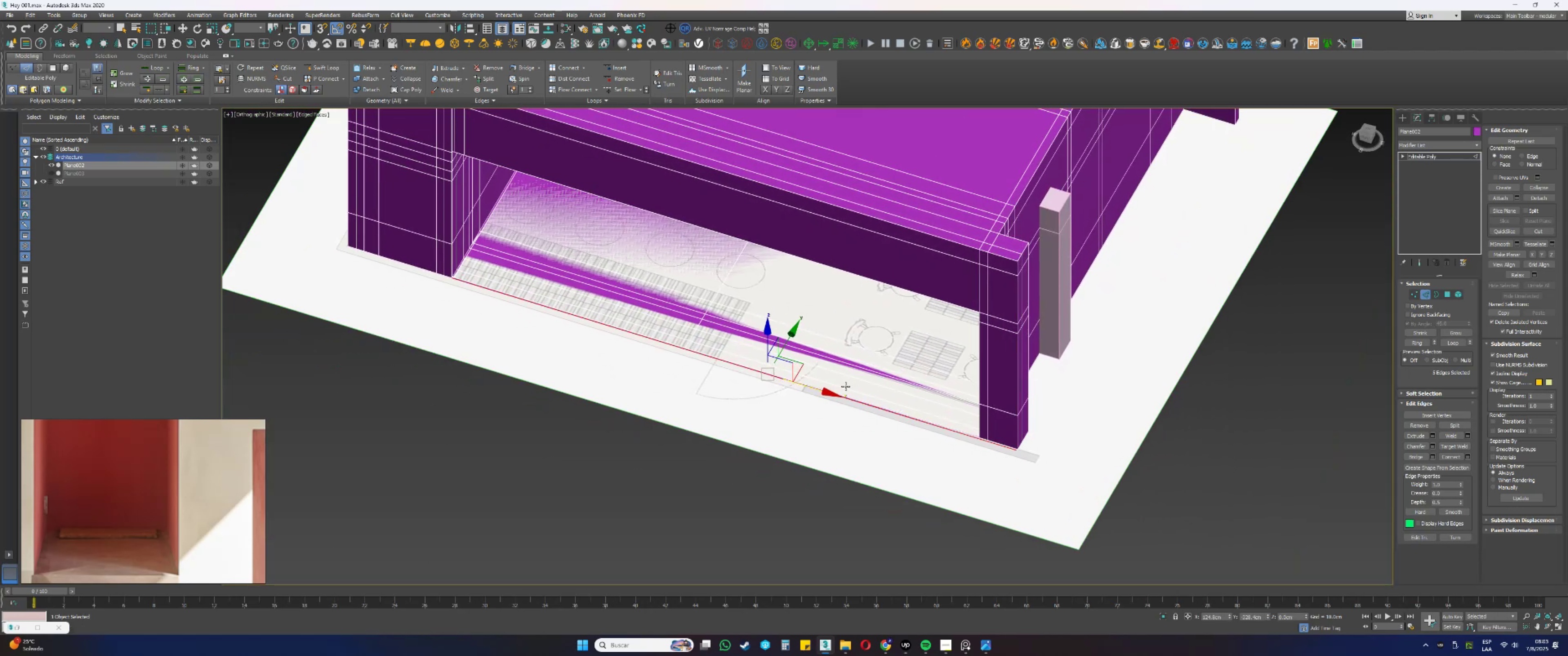 
key(Alt+AltLeft)
 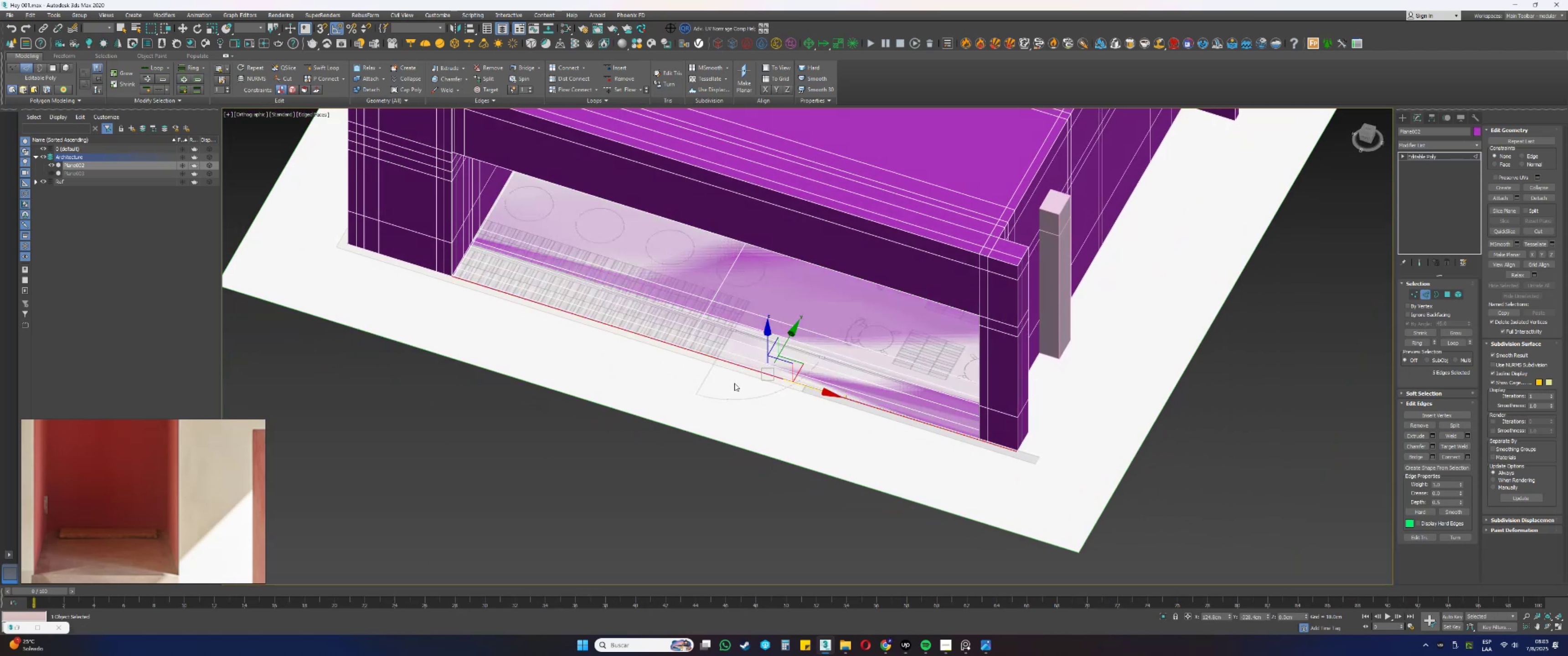 
hold_key(key=AltLeft, duration=0.32)
 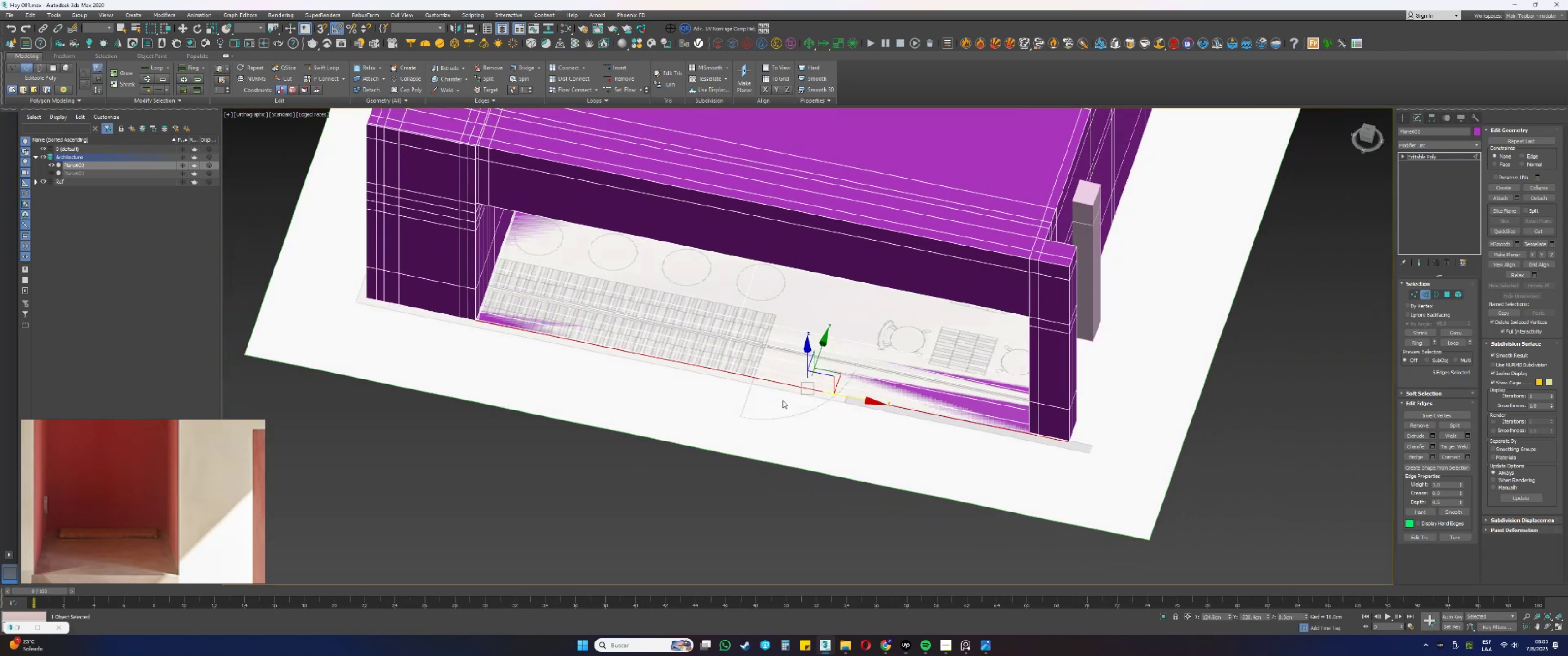 
hold_key(key=AltLeft, duration=0.56)
 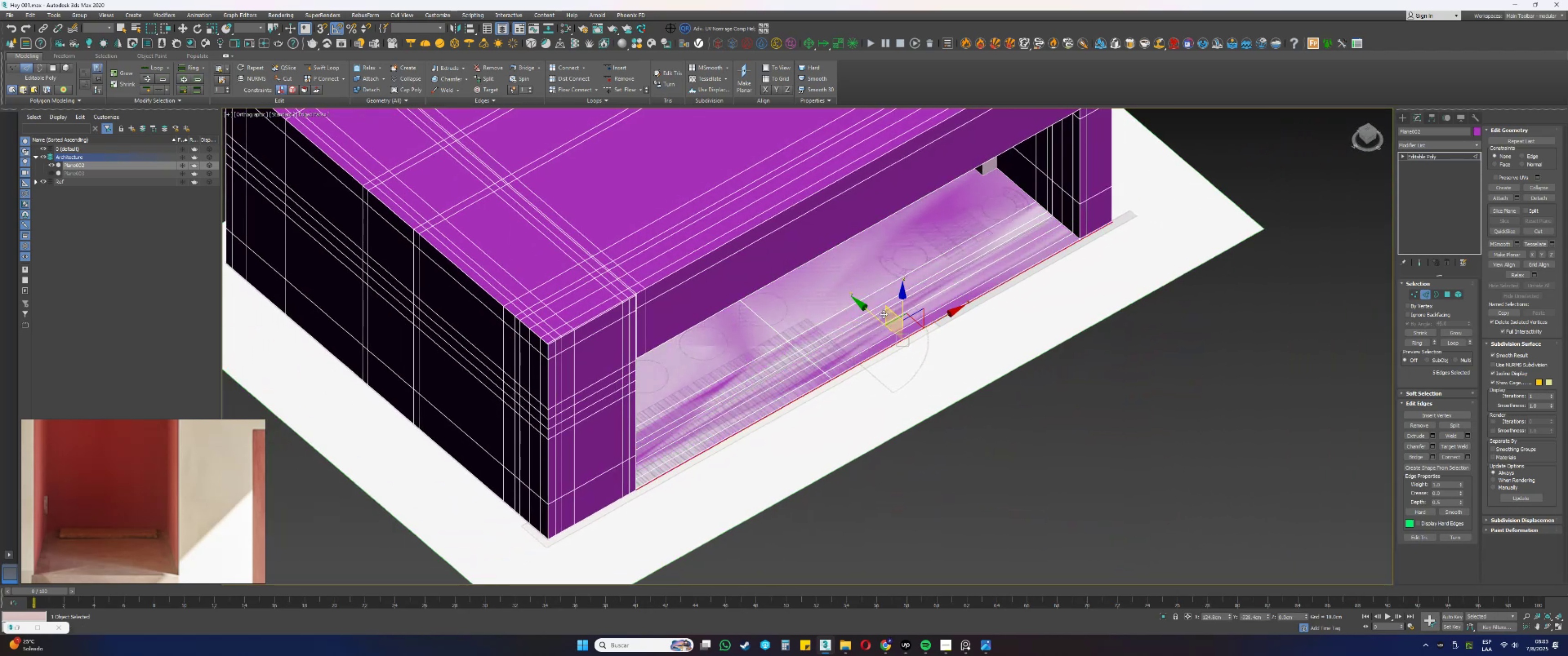 
hold_key(key=ShiftLeft, duration=0.41)
 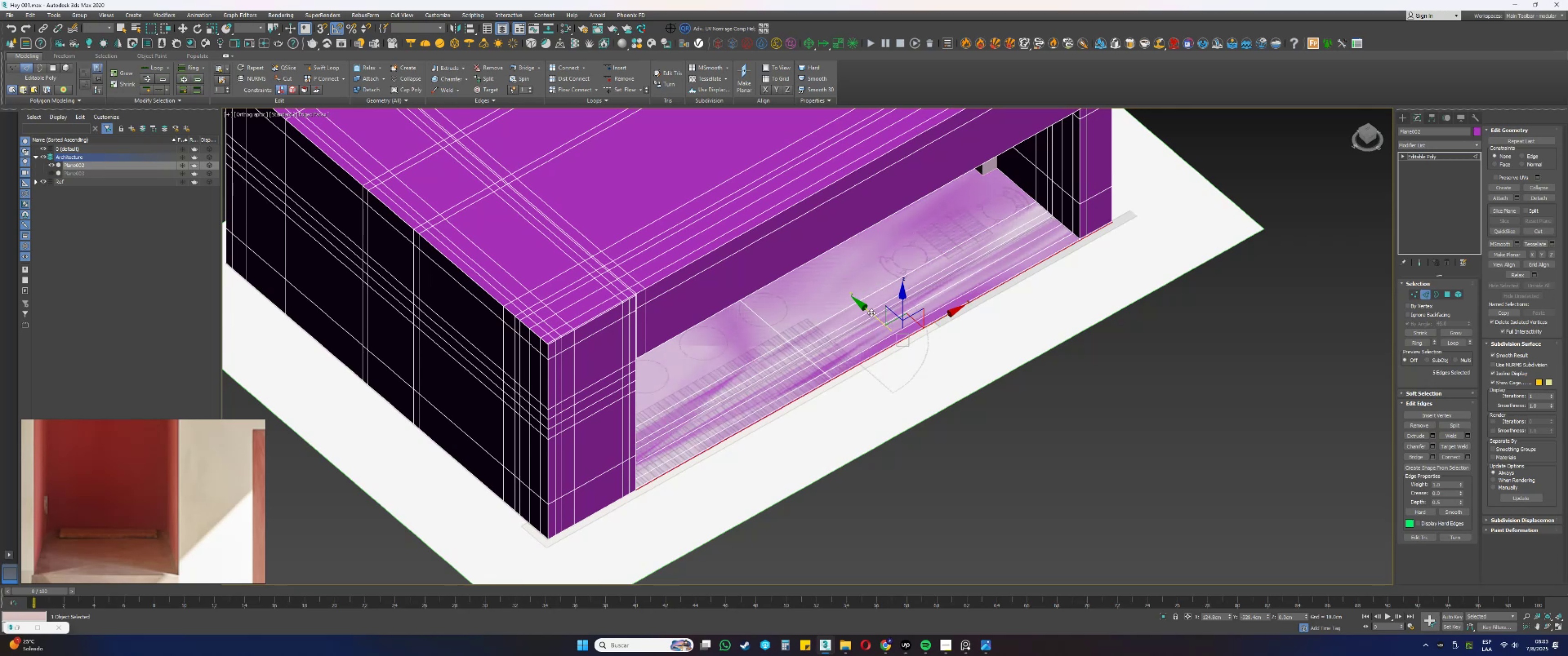 
hold_key(key=AltLeft, duration=1.52)
 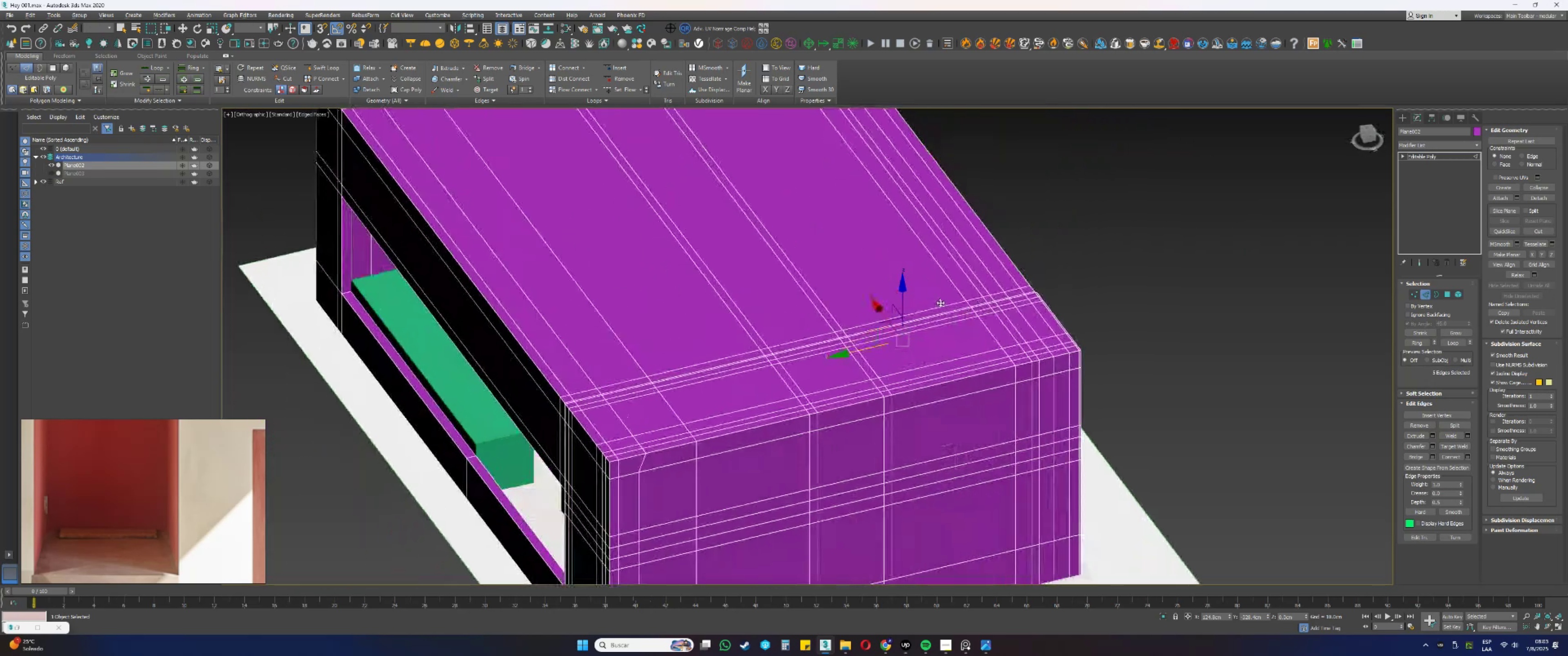 
hold_key(key=AltLeft, duration=1.52)
 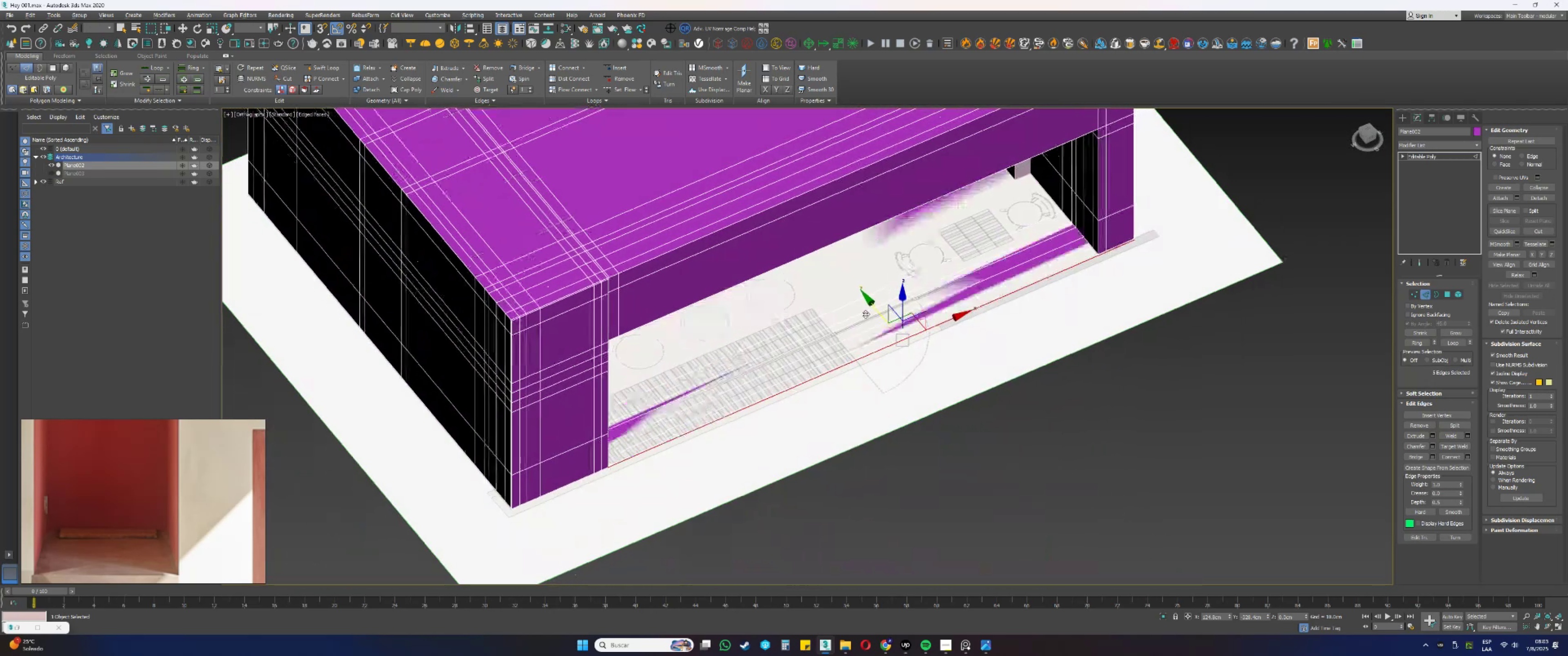 
key(Alt+AltLeft)
 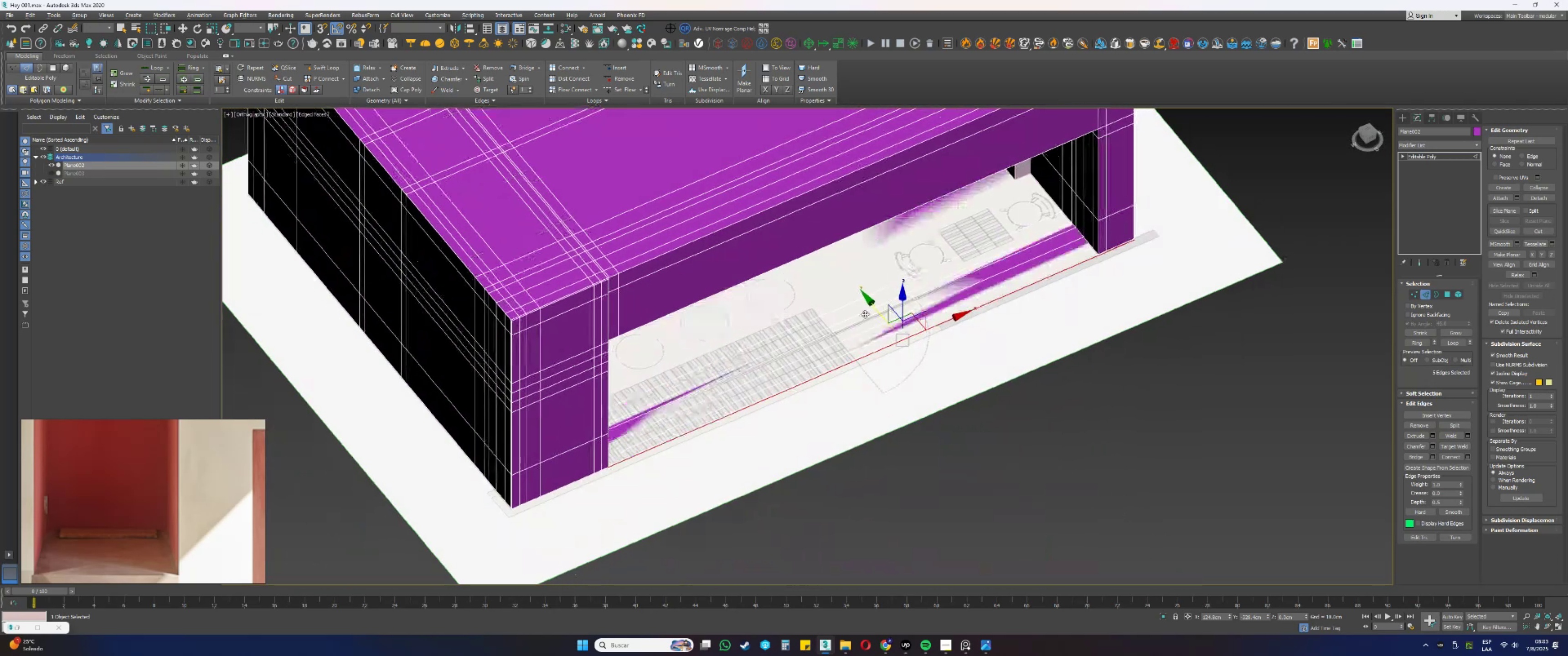 
key(Alt+AltLeft)
 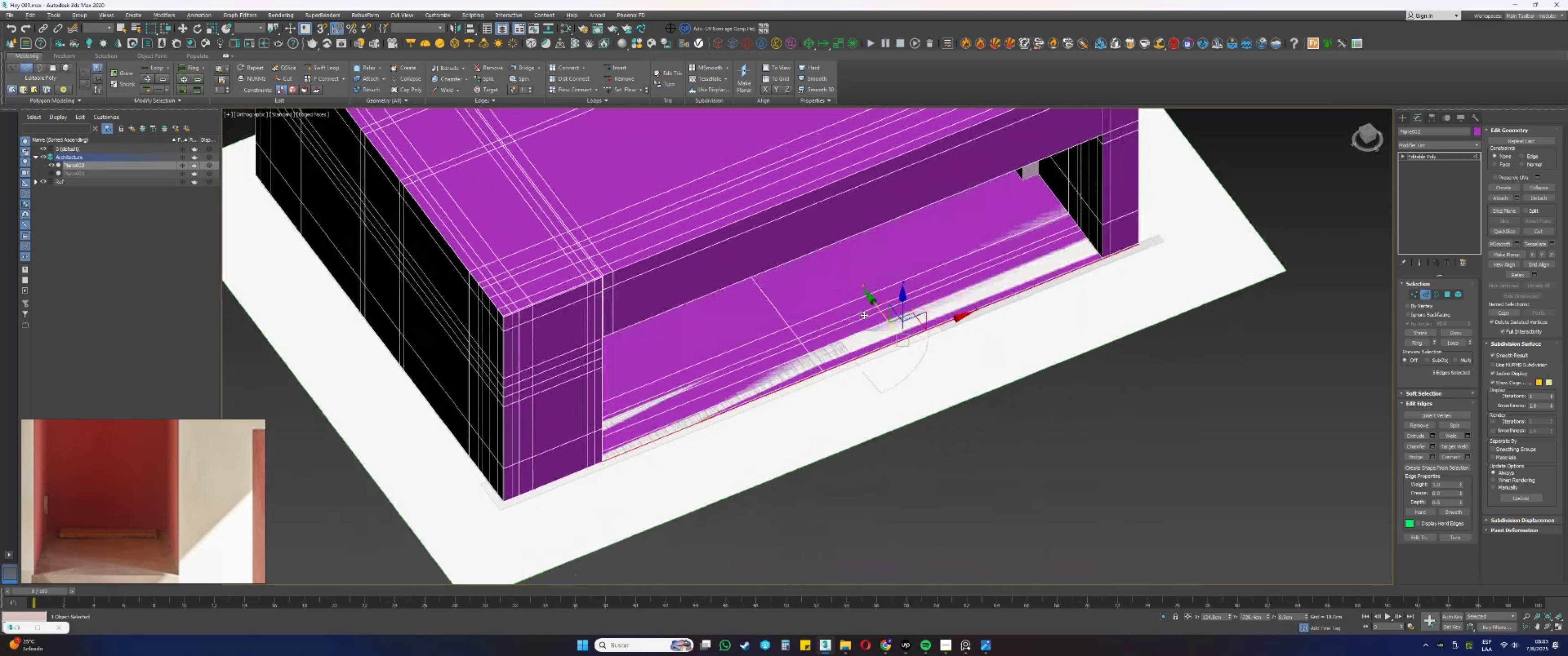 
key(Alt+AltLeft)
 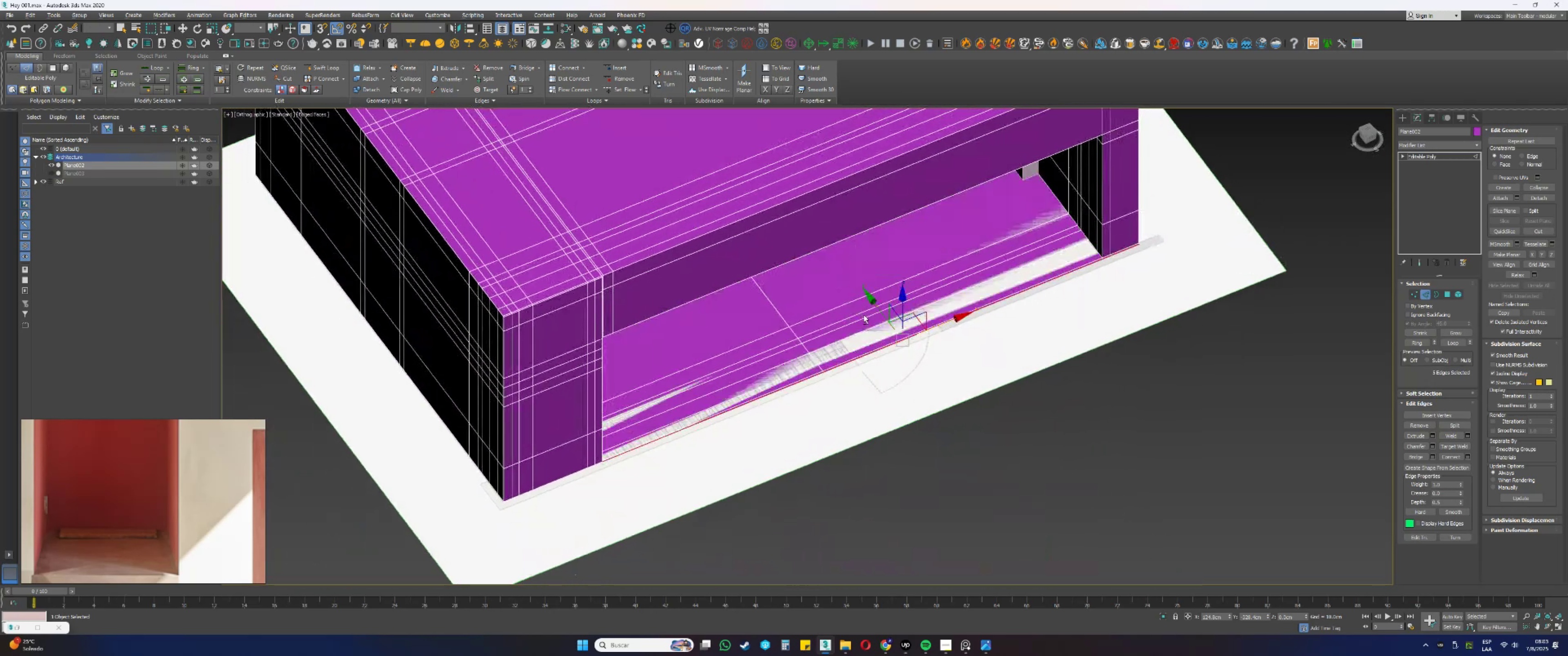 
key(Alt+AltLeft)
 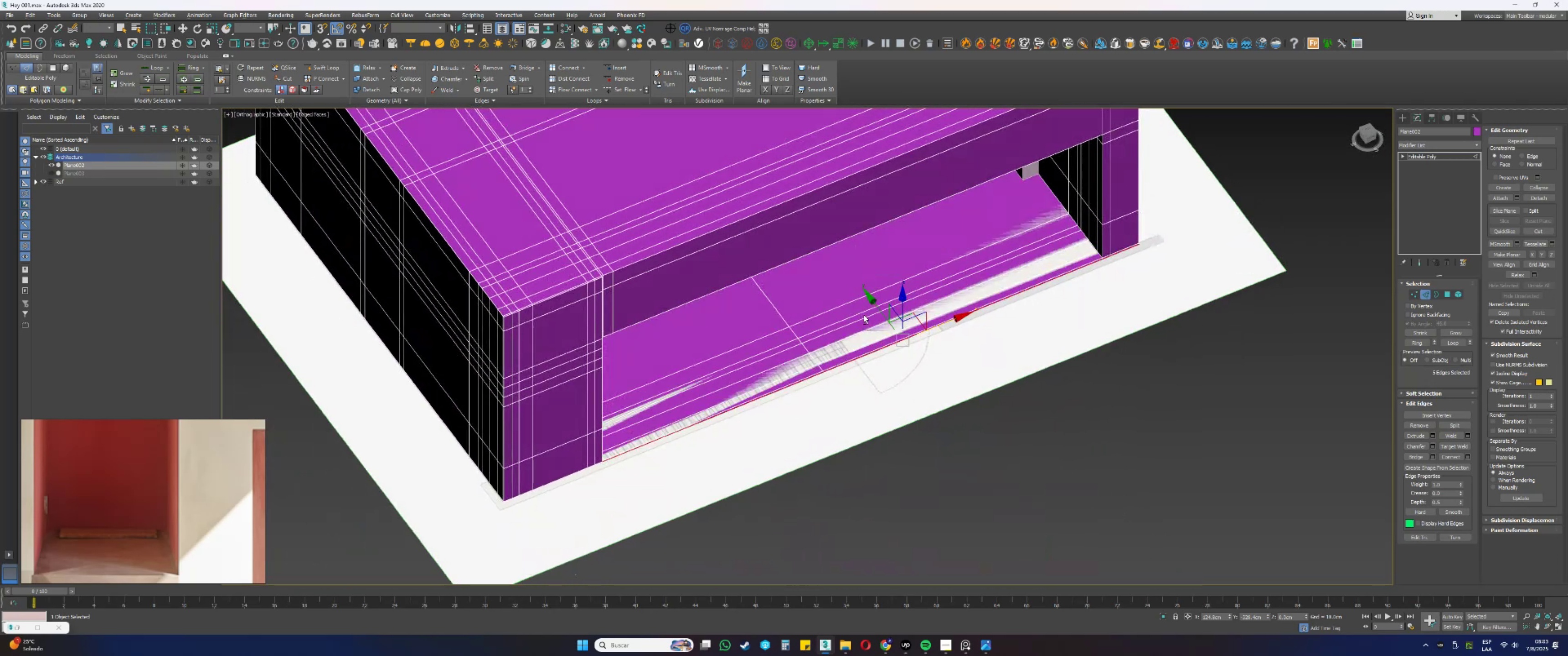 
key(Alt+AltLeft)
 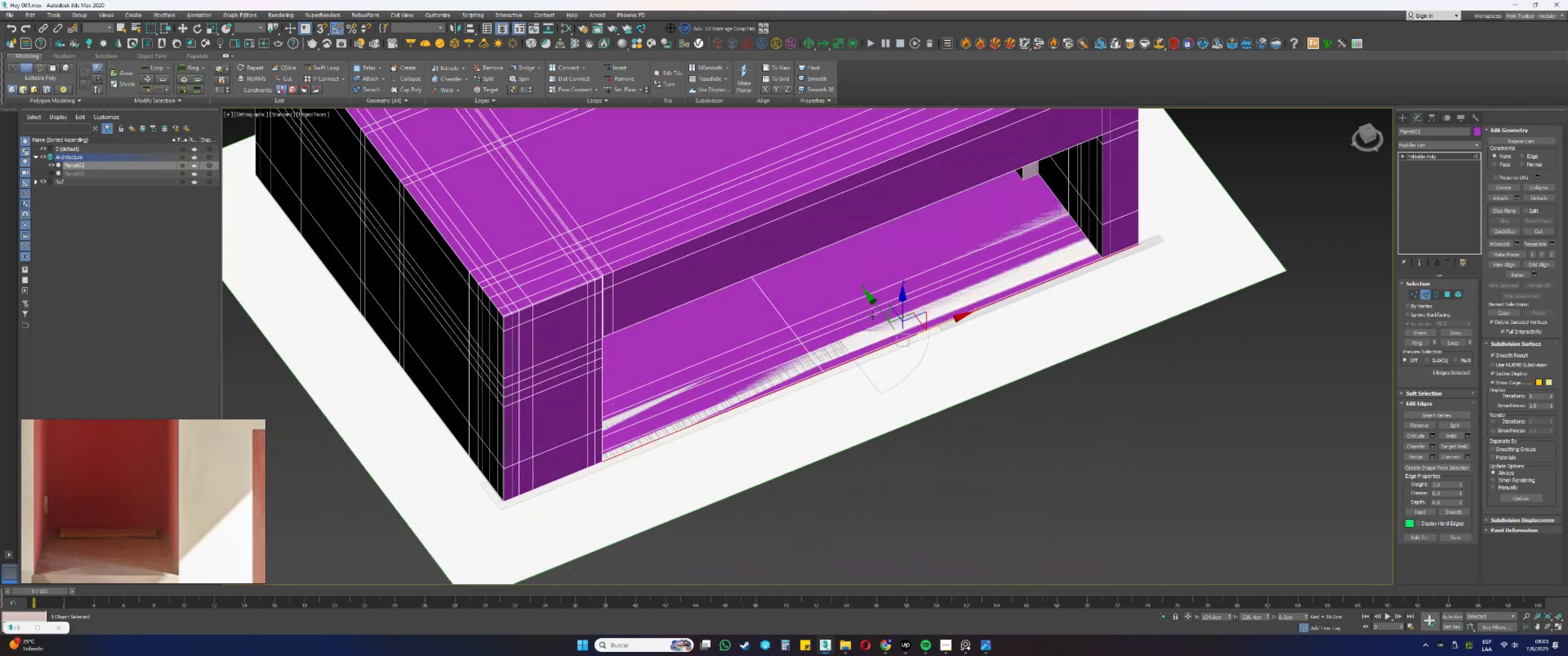 
hold_key(key=AltLeft, duration=0.52)
 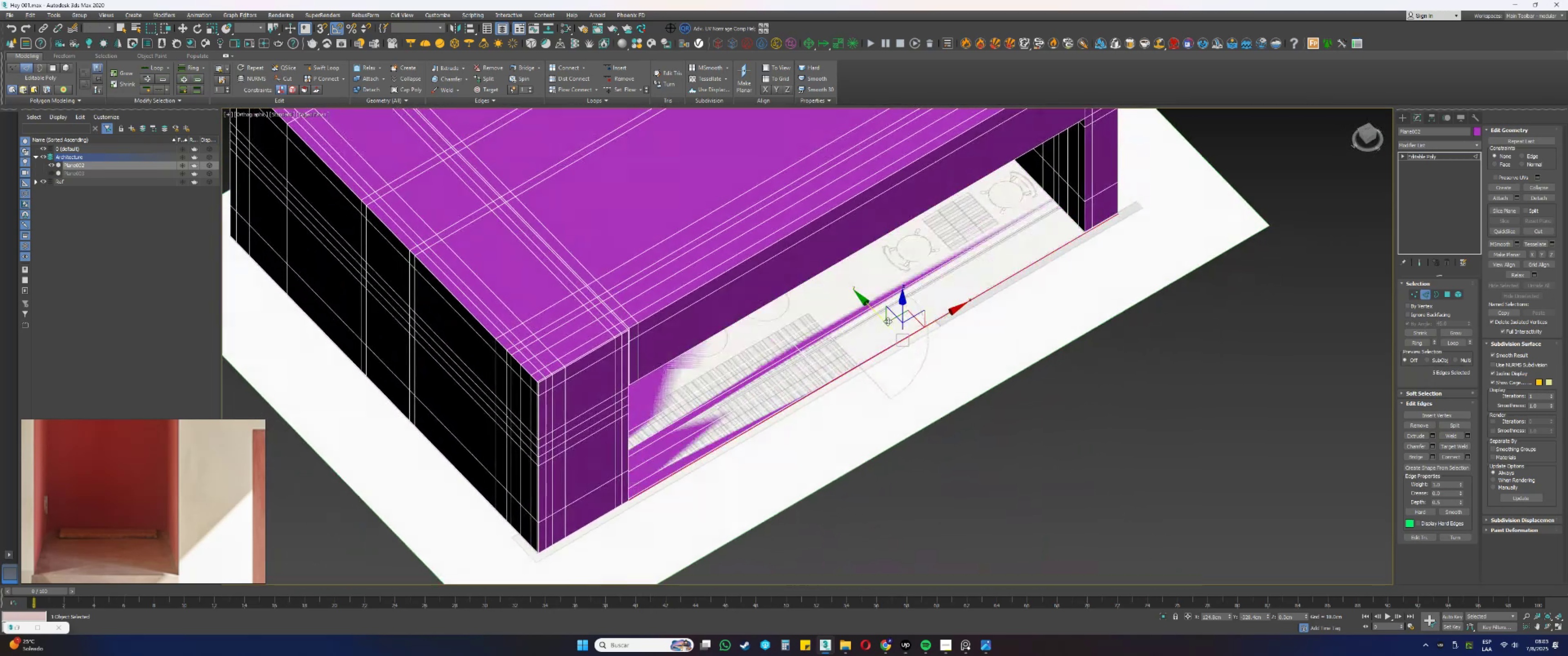 
scroll: coordinate [889, 322], scroll_direction: up, amount: 2.0
 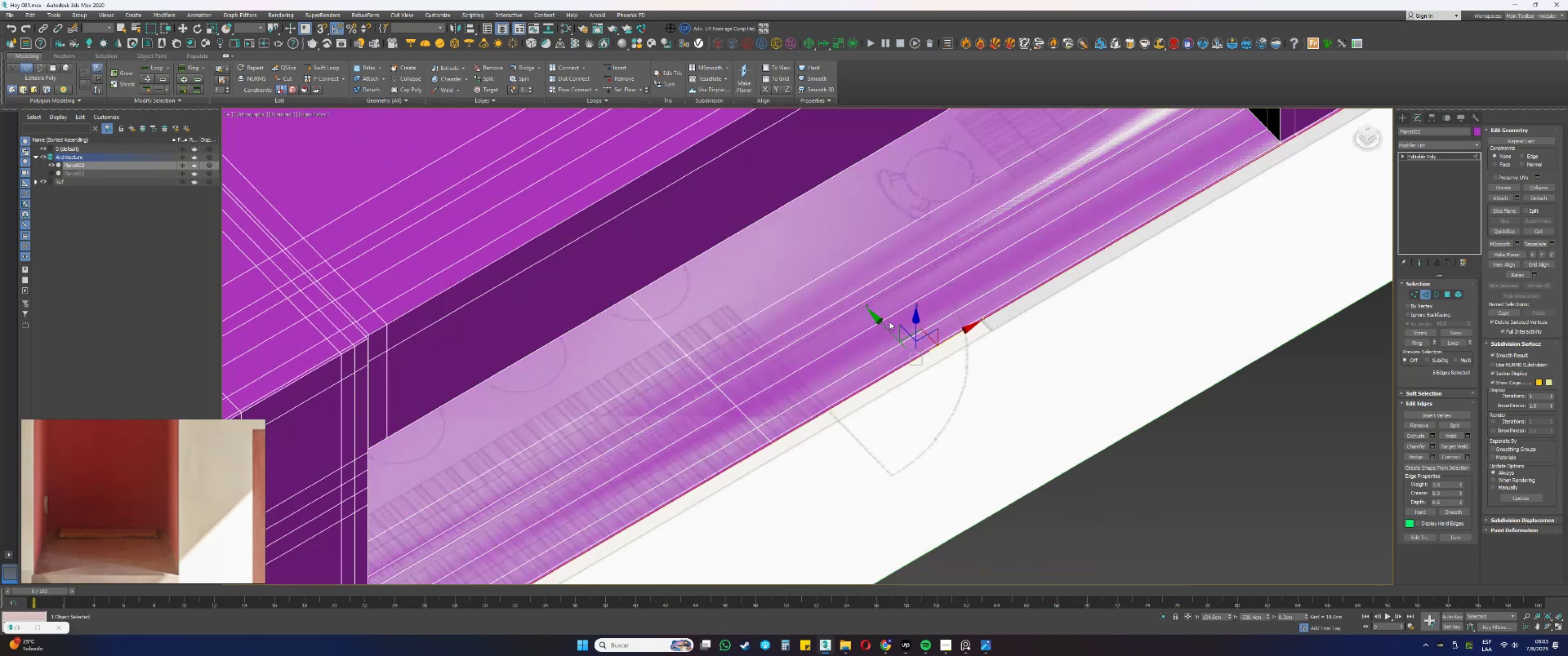 
hold_key(key=ShiftLeft, duration=0.41)
left_click_drag(start_coordinate=[883, 323], to_coordinate=[900, 331])
 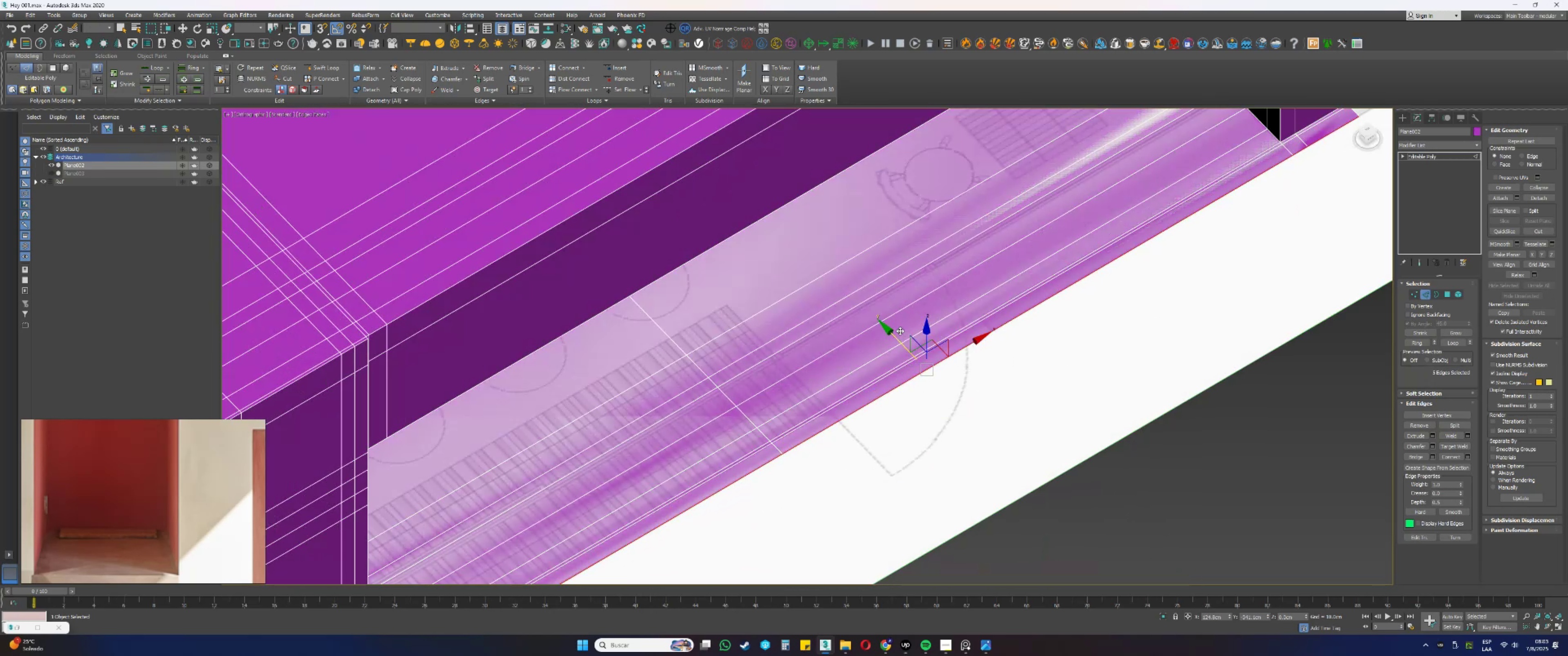 
scroll: coordinate [900, 331], scroll_direction: down, amount: 2.0
 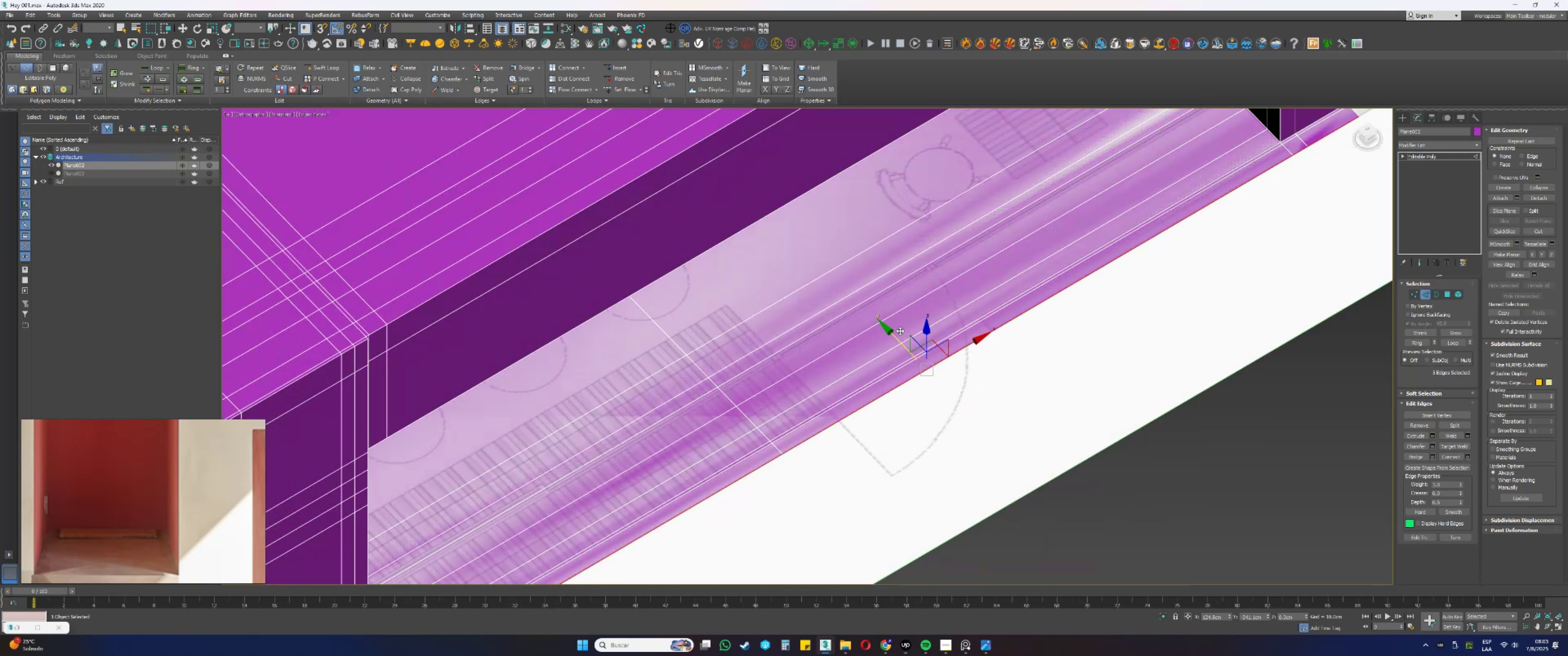 
hold_key(key=AltLeft, duration=0.4)
 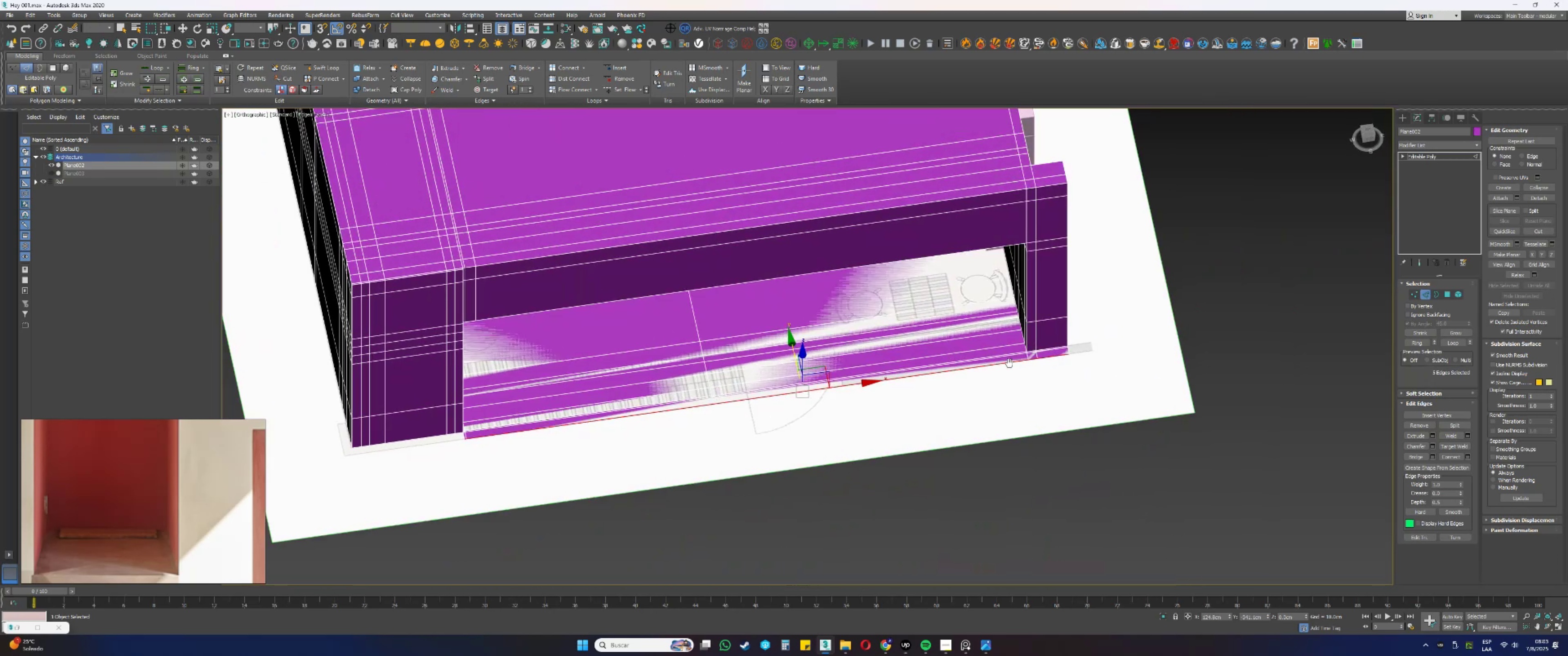 
scroll: coordinate [1039, 360], scroll_direction: up, amount: 3.0
 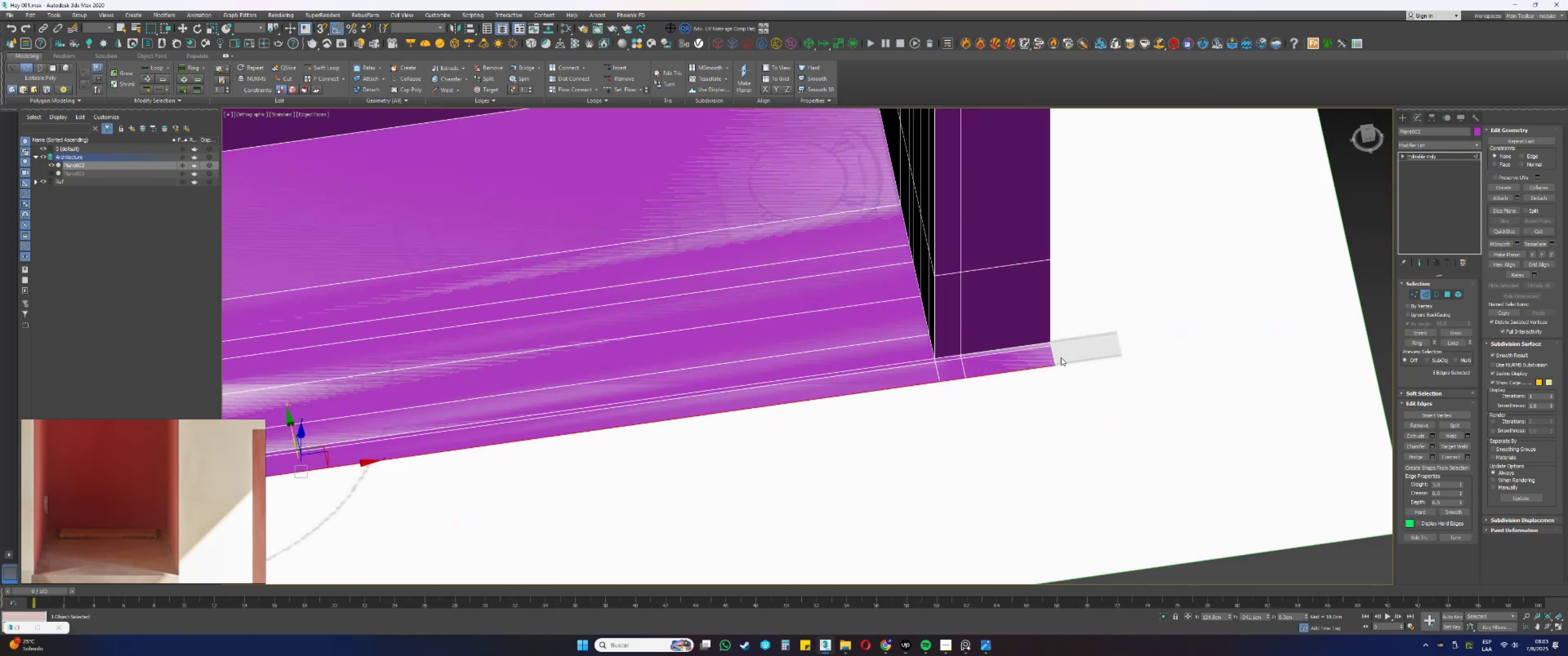 
scroll: coordinate [1065, 356], scroll_direction: down, amount: 4.0
 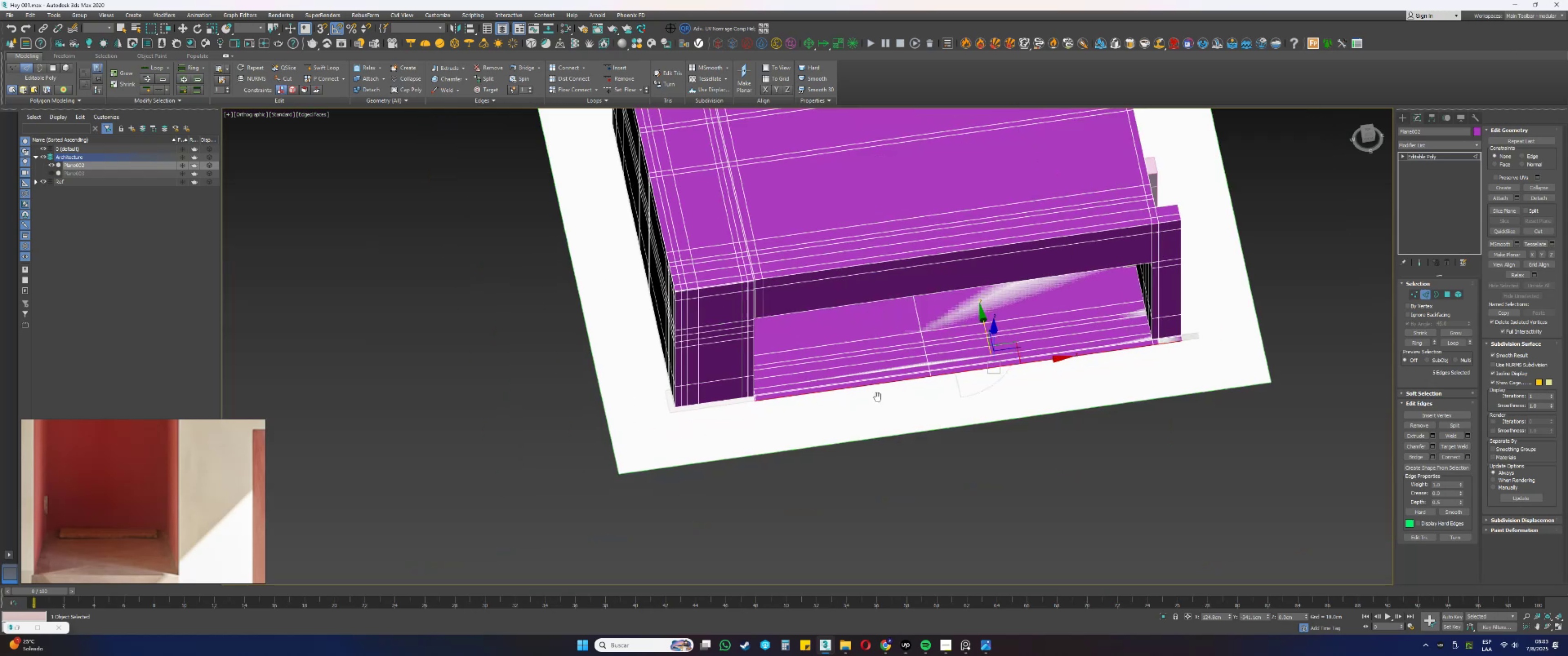 
scroll: coordinate [772, 374], scroll_direction: up, amount: 7.0
 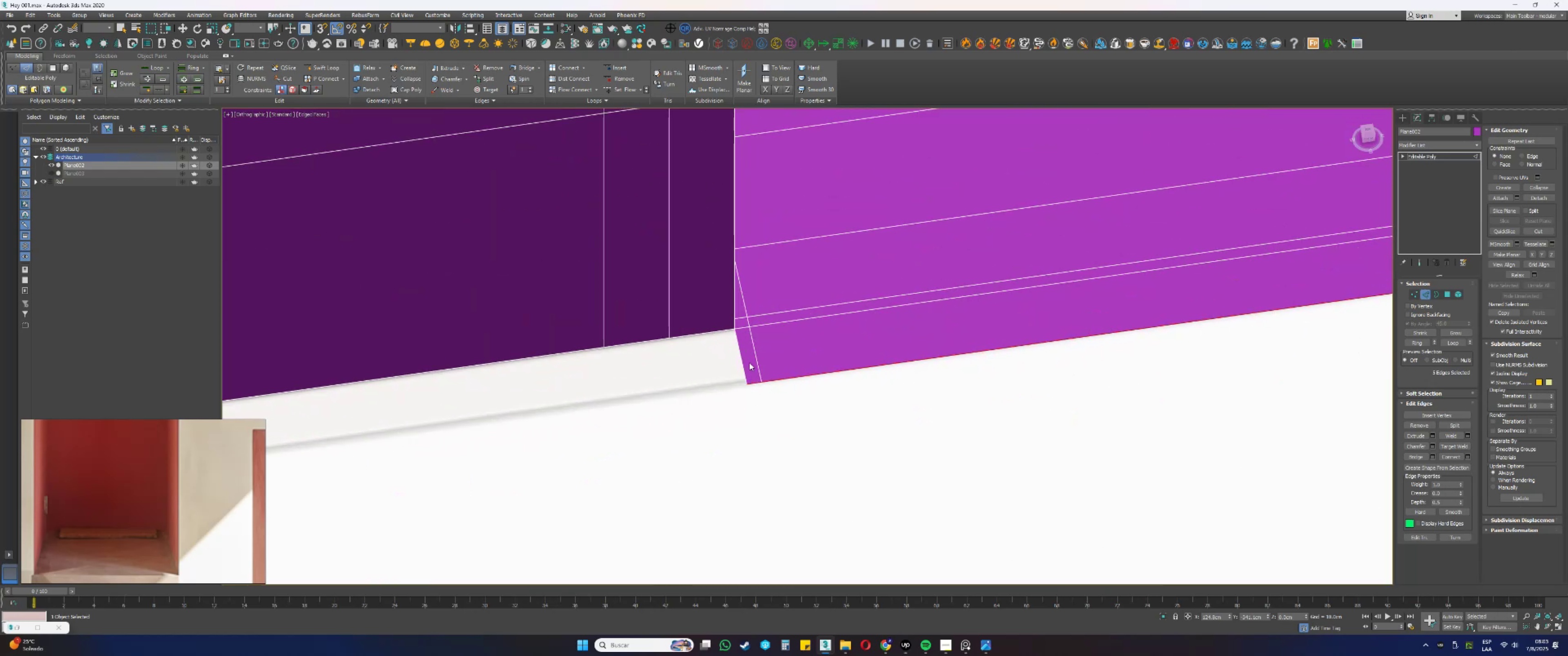 
left_click_drag(start_coordinate=[745, 360], to_coordinate=[699, 352])
 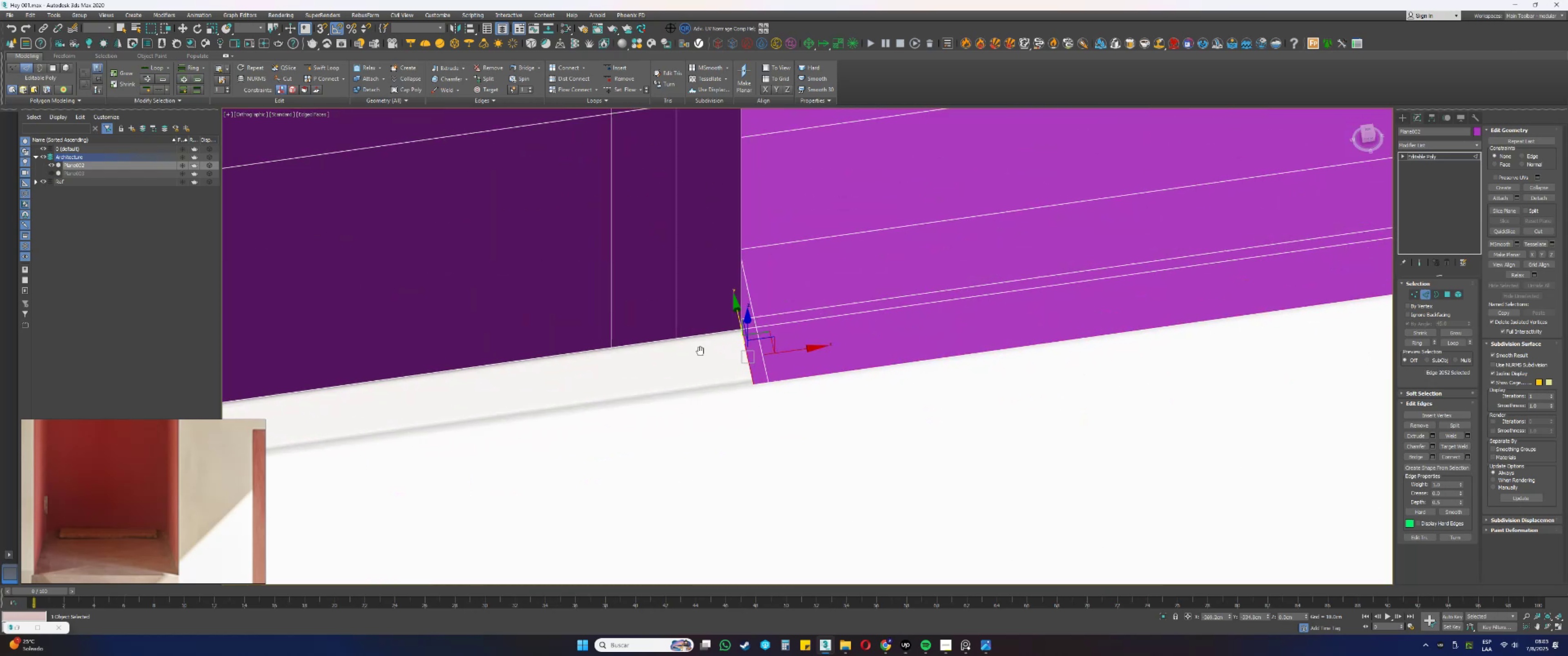 
key(Alt+AltLeft)
 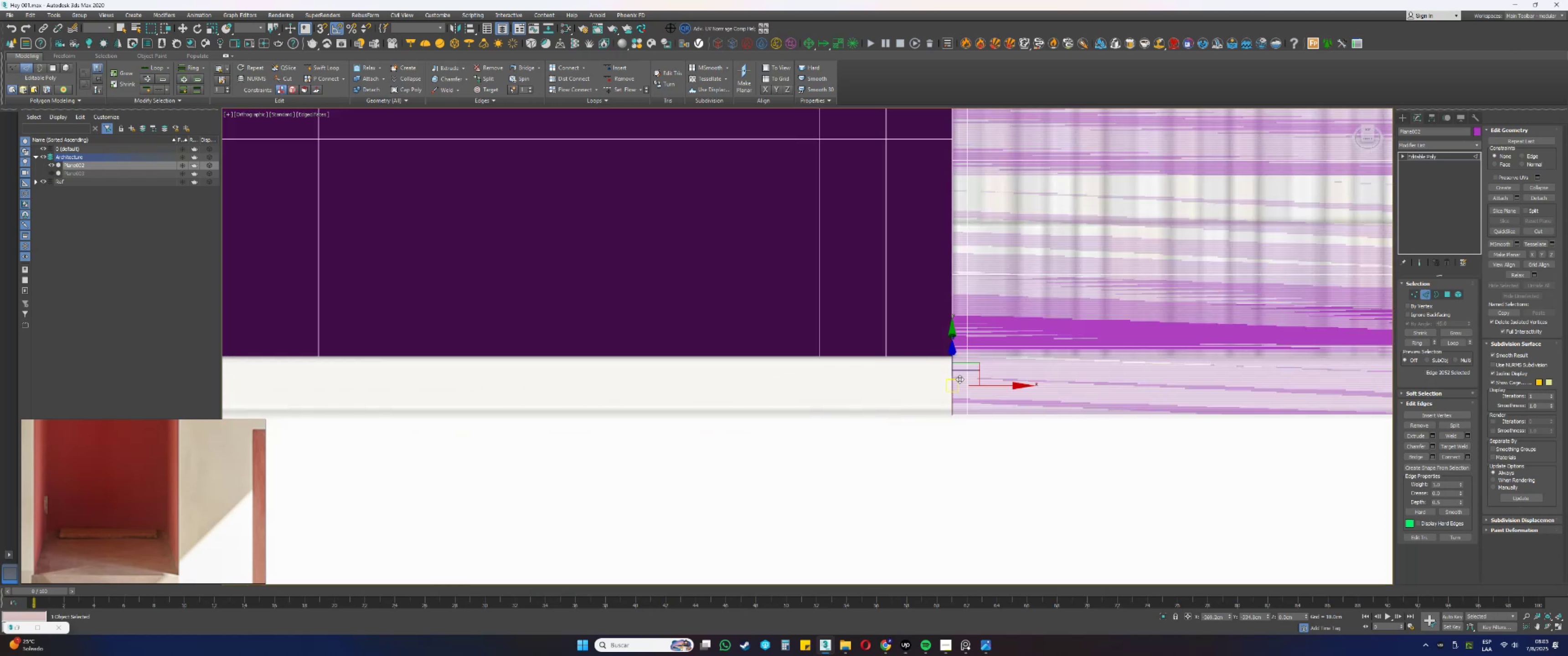 
hold_key(key=ShiftLeft, duration=0.54)
left_click_drag(start_coordinate=[991, 384], to_coordinate=[885, 364])
 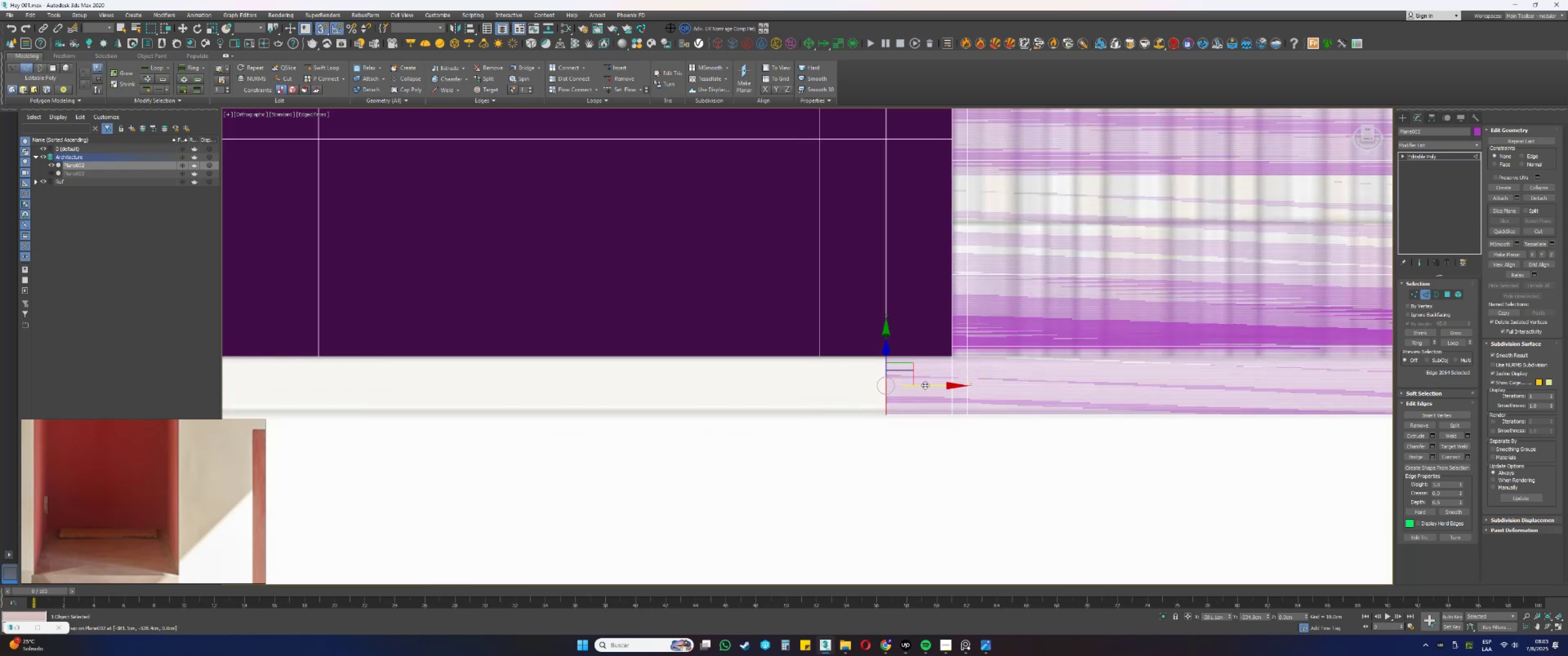 
key(S)
 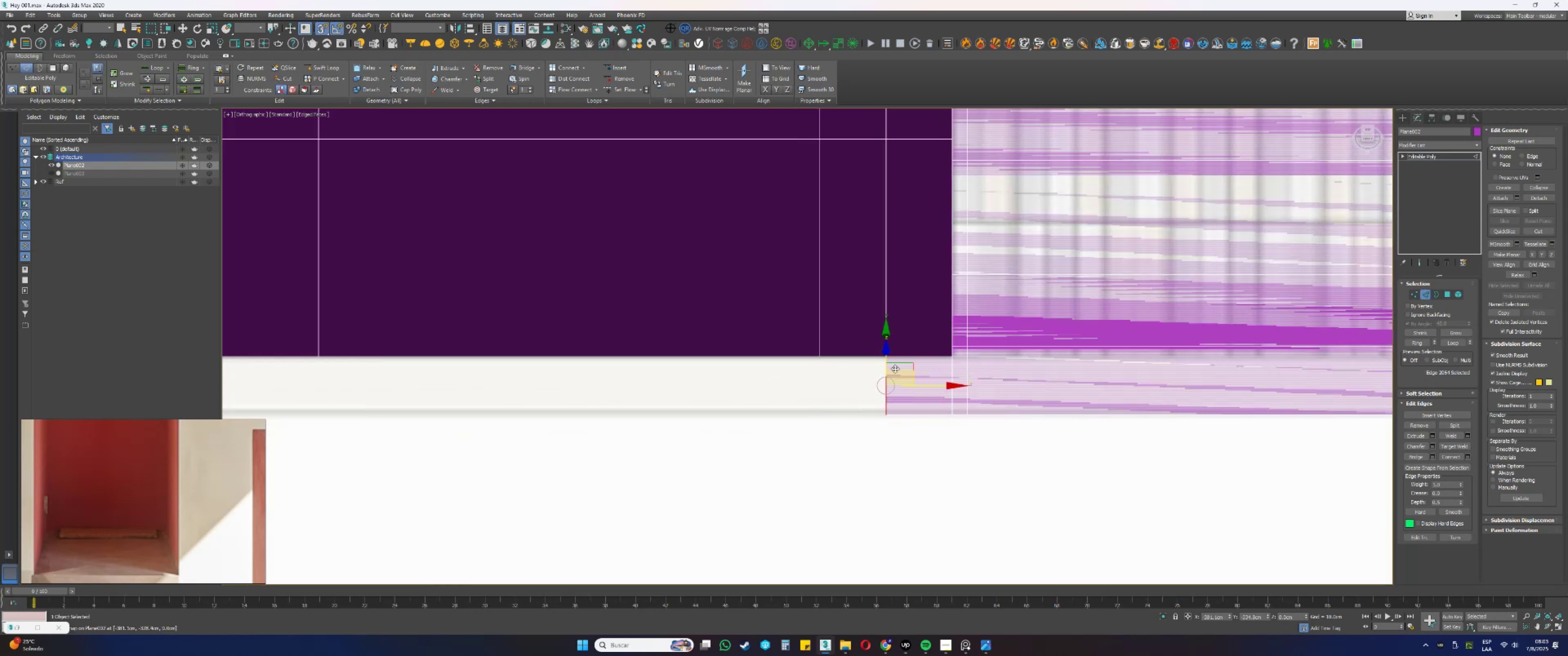 
hold_key(key=ShiftLeft, duration=0.3)
left_click_drag(start_coordinate=[927, 387], to_coordinate=[825, 359])
 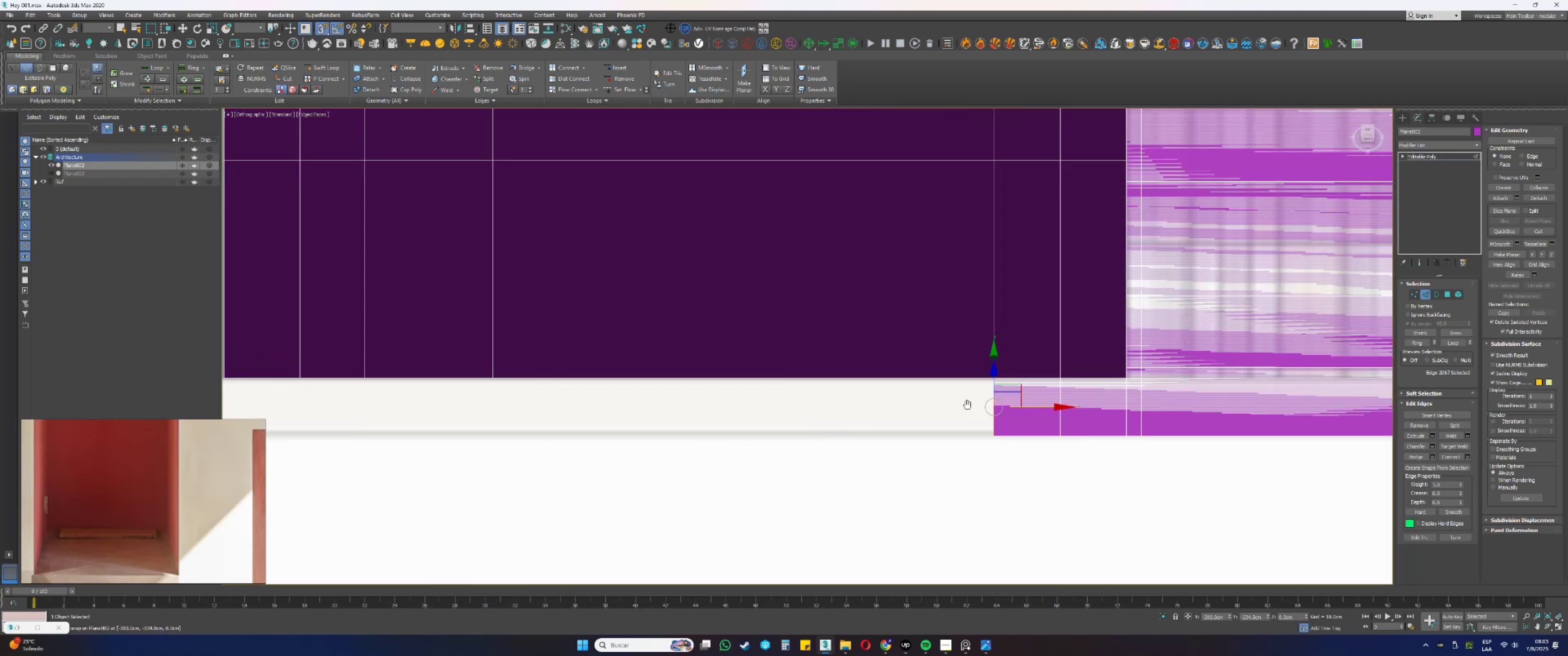 
scroll: coordinate [1123, 422], scroll_direction: down, amount: 1.0
 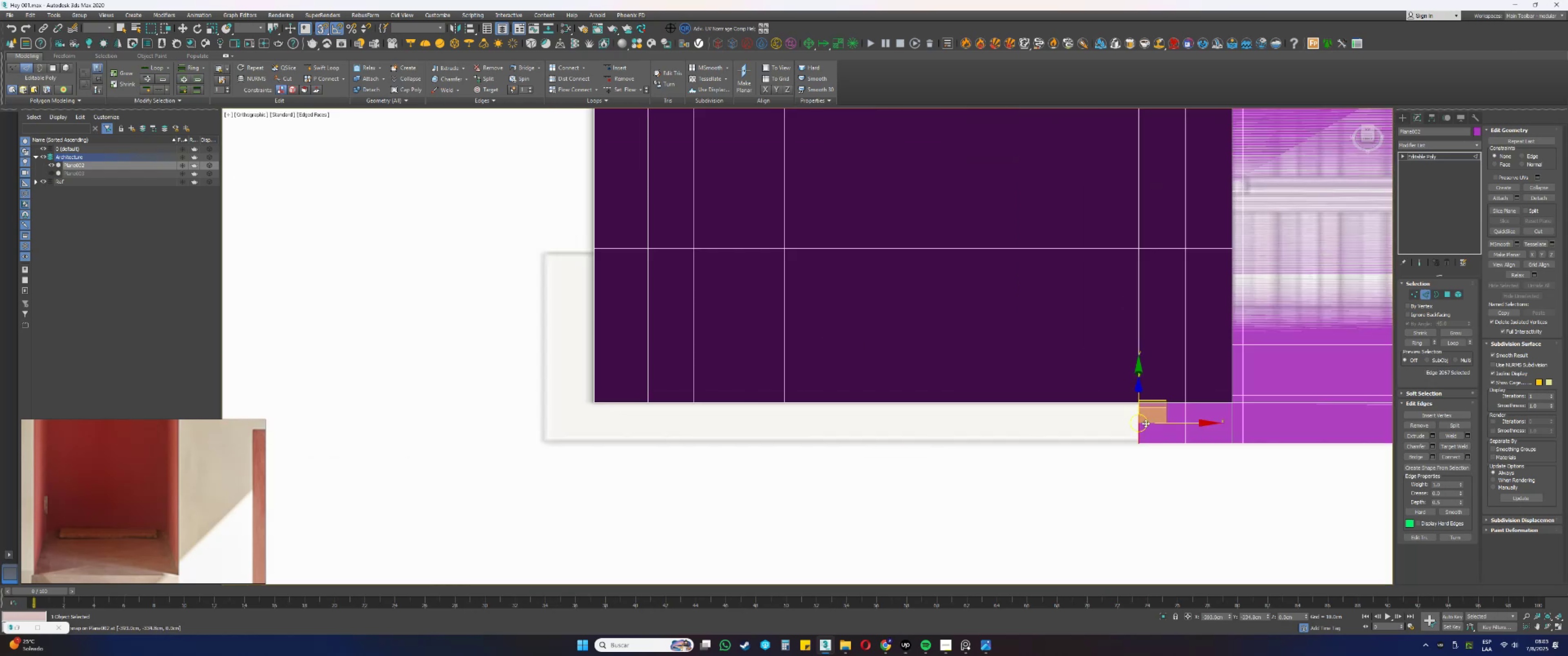 
hold_key(key=ShiftLeft, duration=0.71)
left_click_drag(start_coordinate=[1183, 424], to_coordinate=[779, 407])
 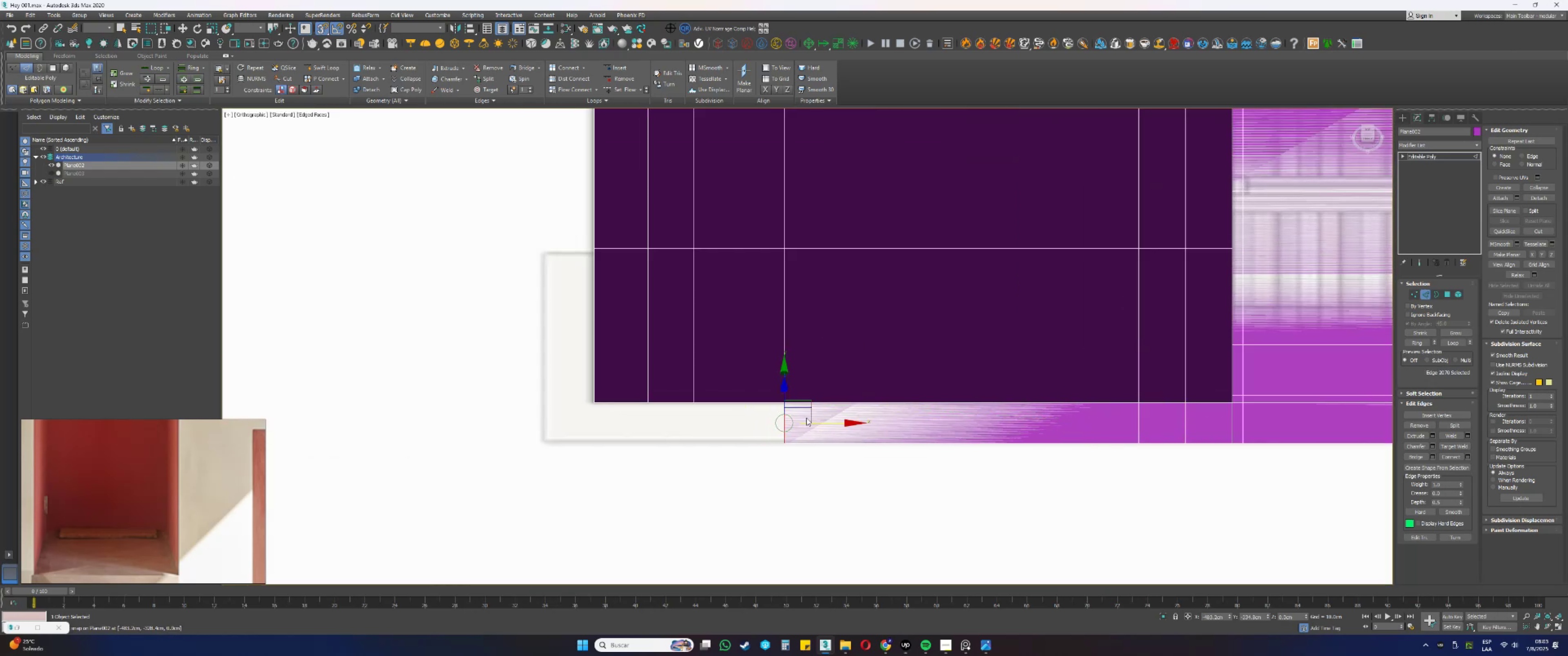 
hold_key(key=ShiftLeft, duration=0.72)
left_click_drag(start_coordinate=[820, 425], to_coordinate=[697, 409])
 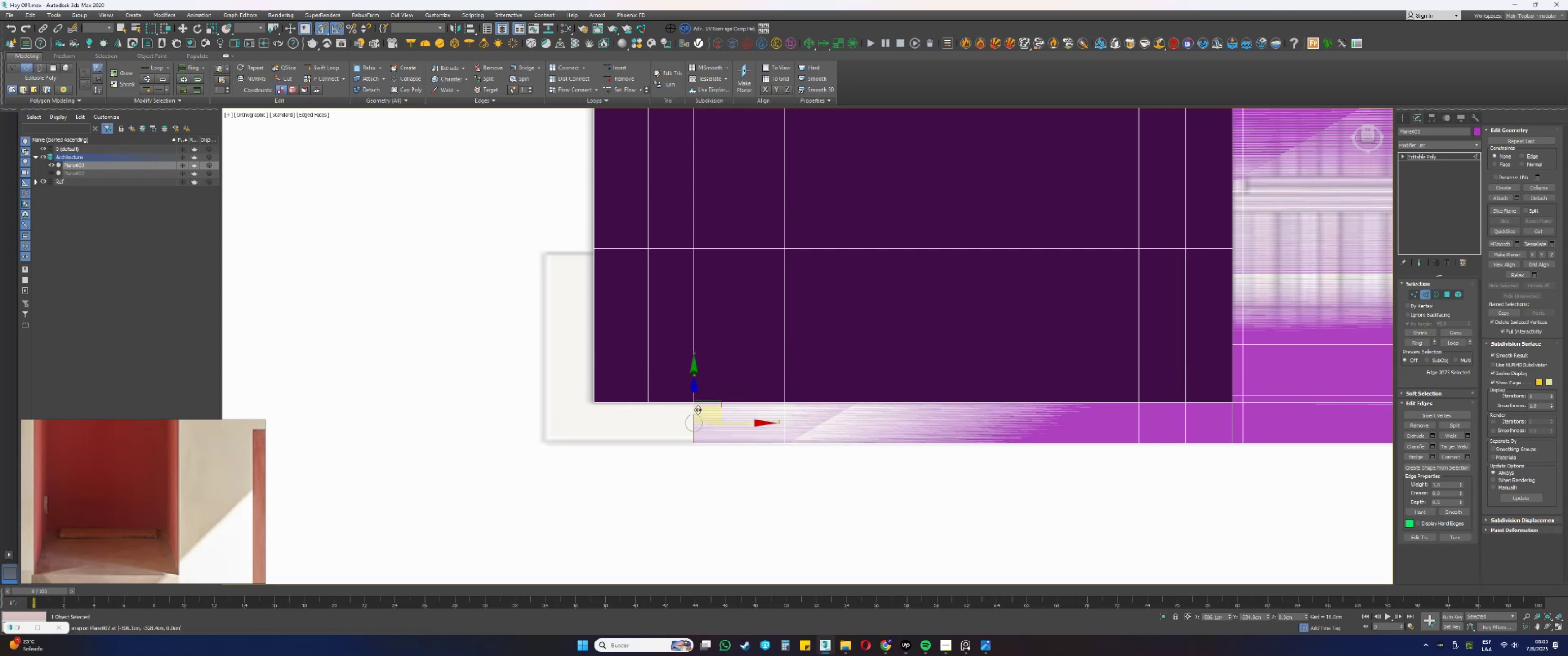 
hold_key(key=ShiftLeft, duration=0.47)
left_click_drag(start_coordinate=[736, 423], to_coordinate=[650, 399])
 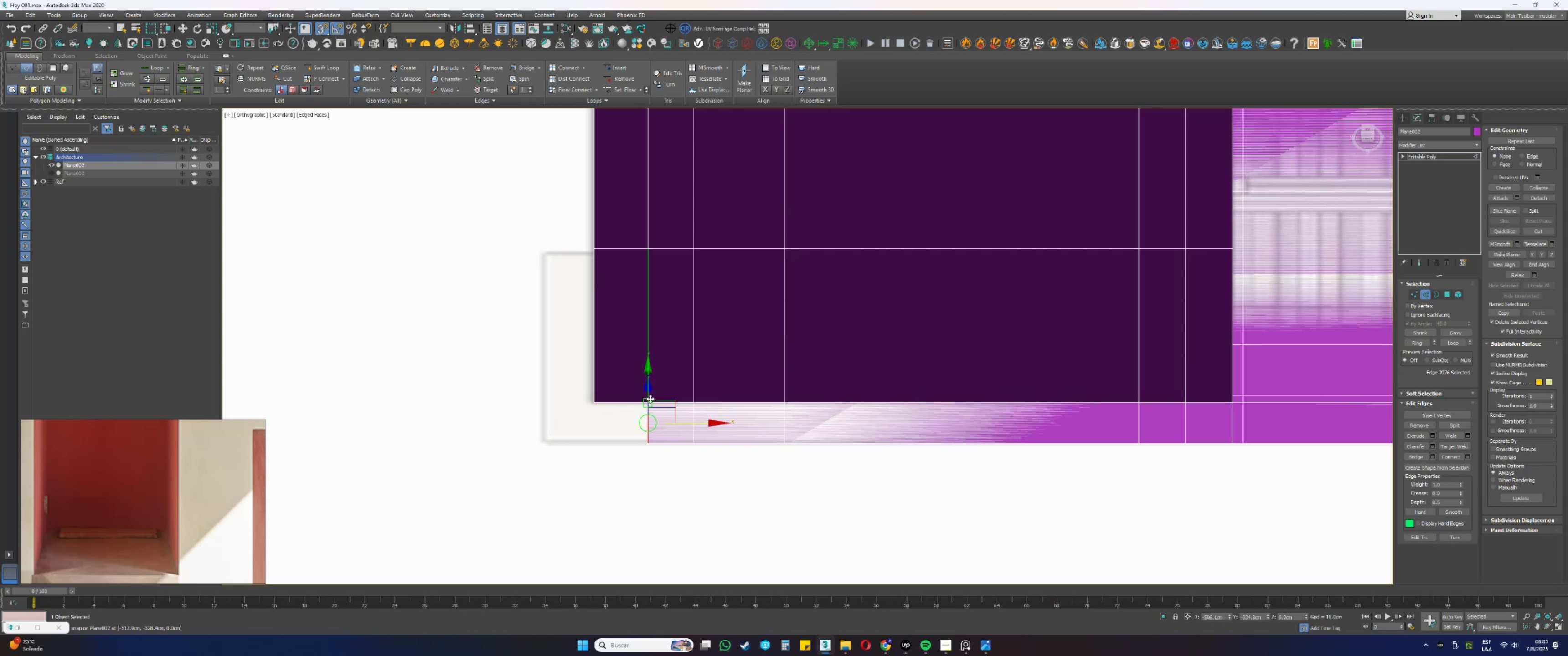 
hold_key(key=ShiftLeft, duration=0.7)
left_click_drag(start_coordinate=[686, 424], to_coordinate=[601, 405])
 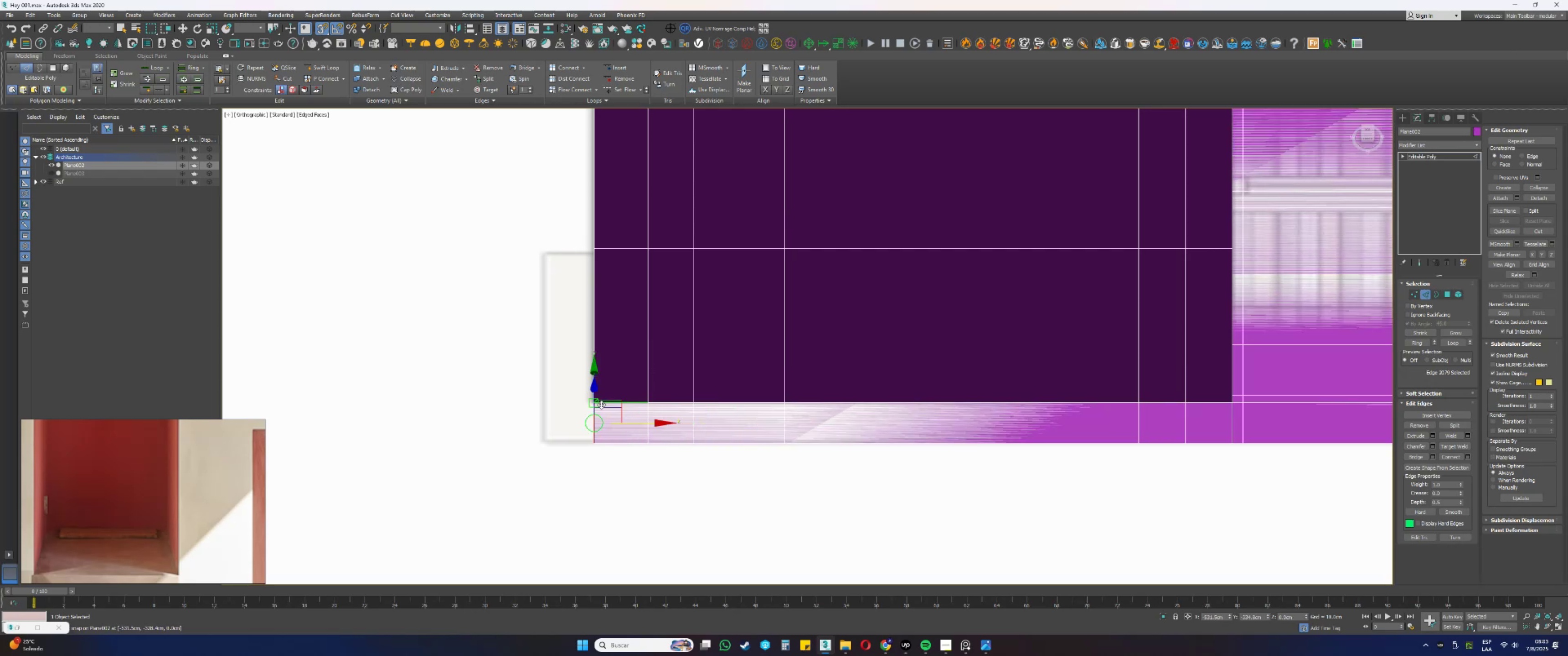 
scroll: coordinate [589, 392], scroll_direction: down, amount: 8.0
 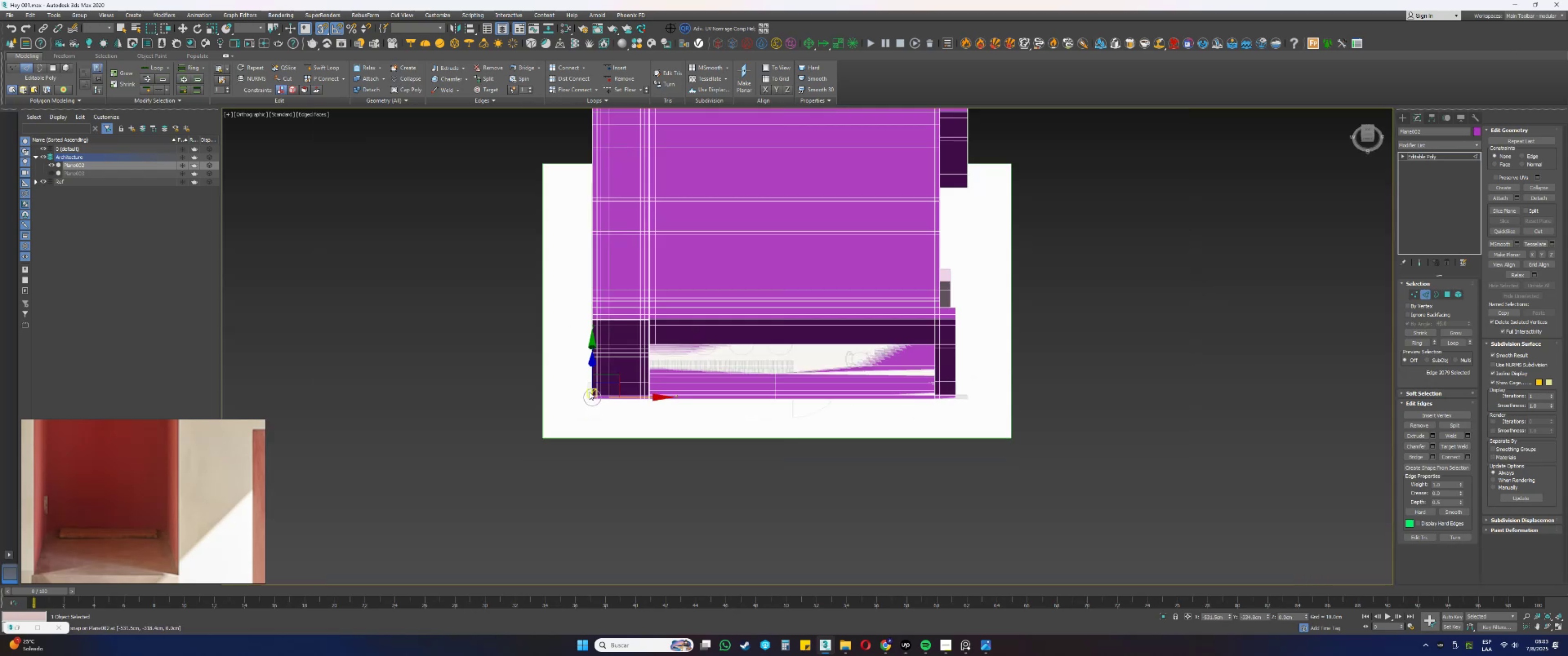 
key(1)
 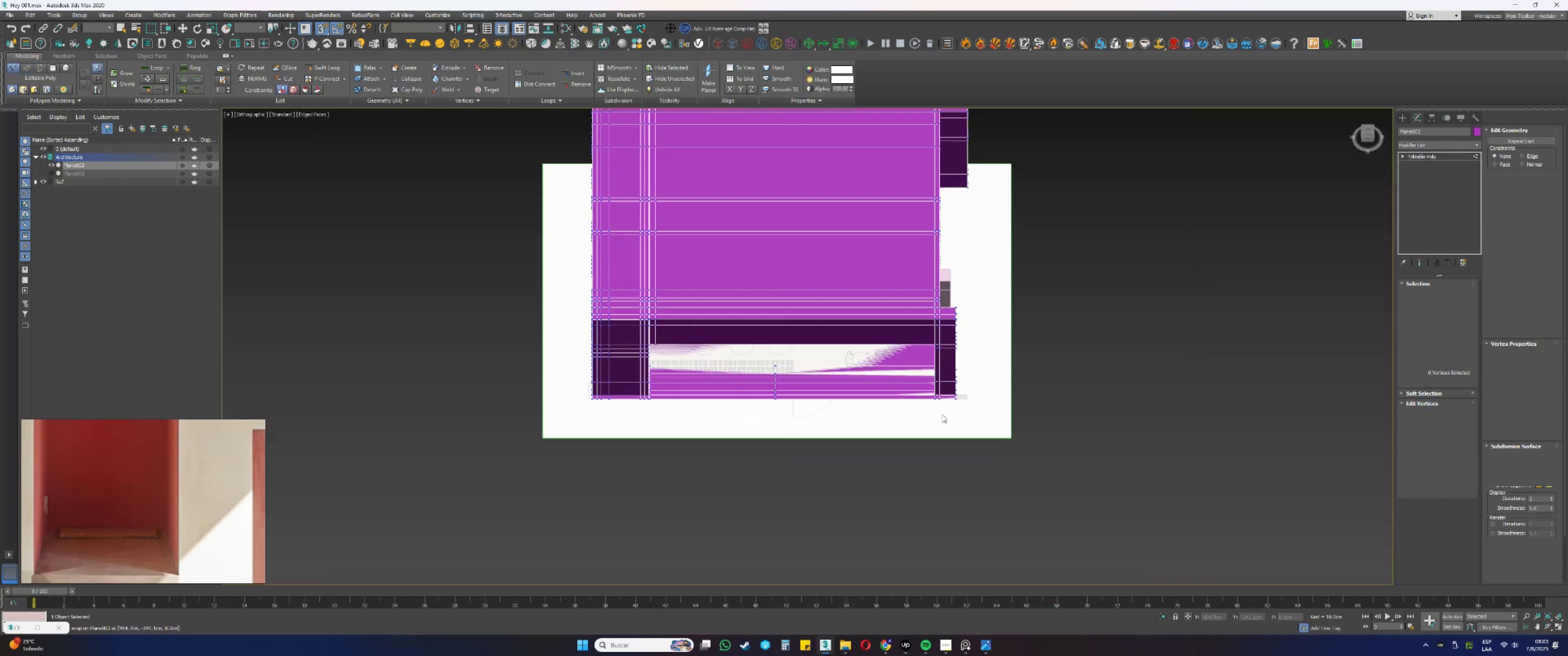 
left_click_drag(start_coordinate=[1104, 449], to_coordinate=[265, 253])
 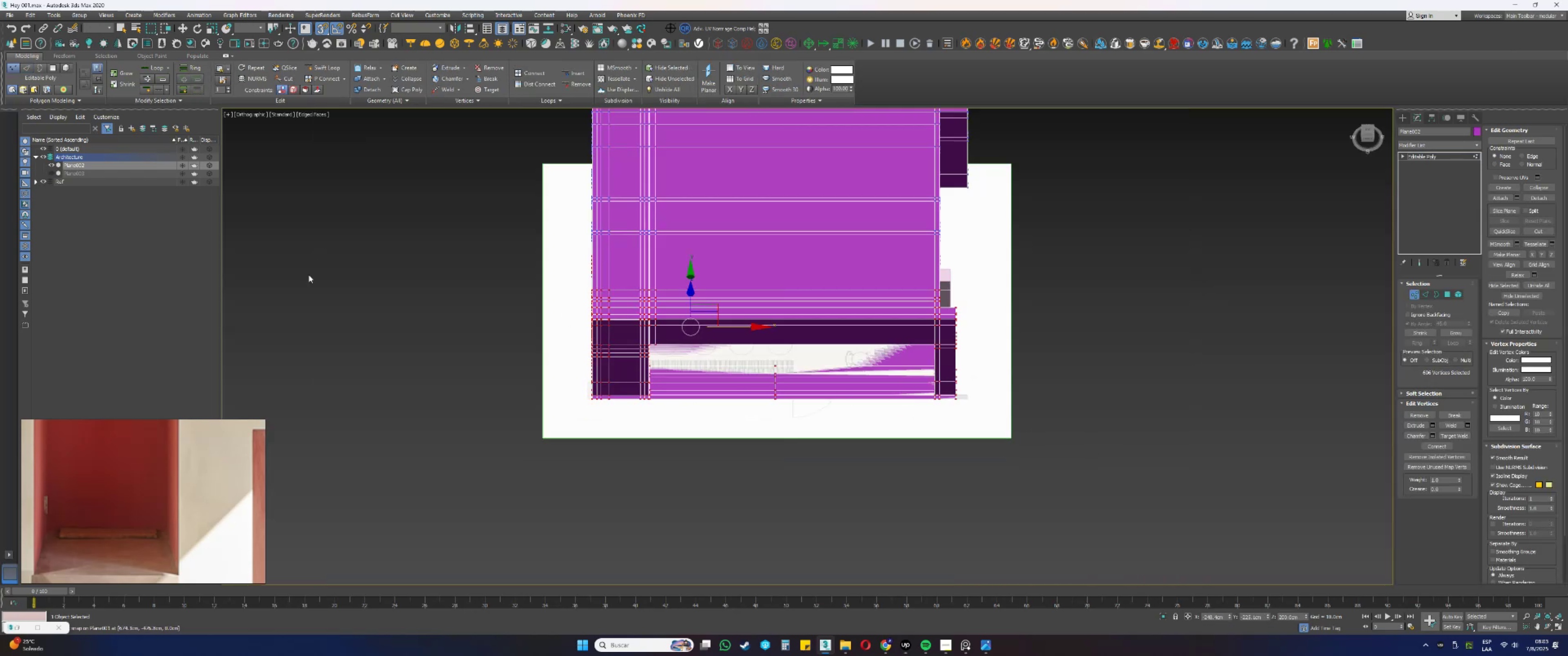 
key(Alt+AltLeft)
 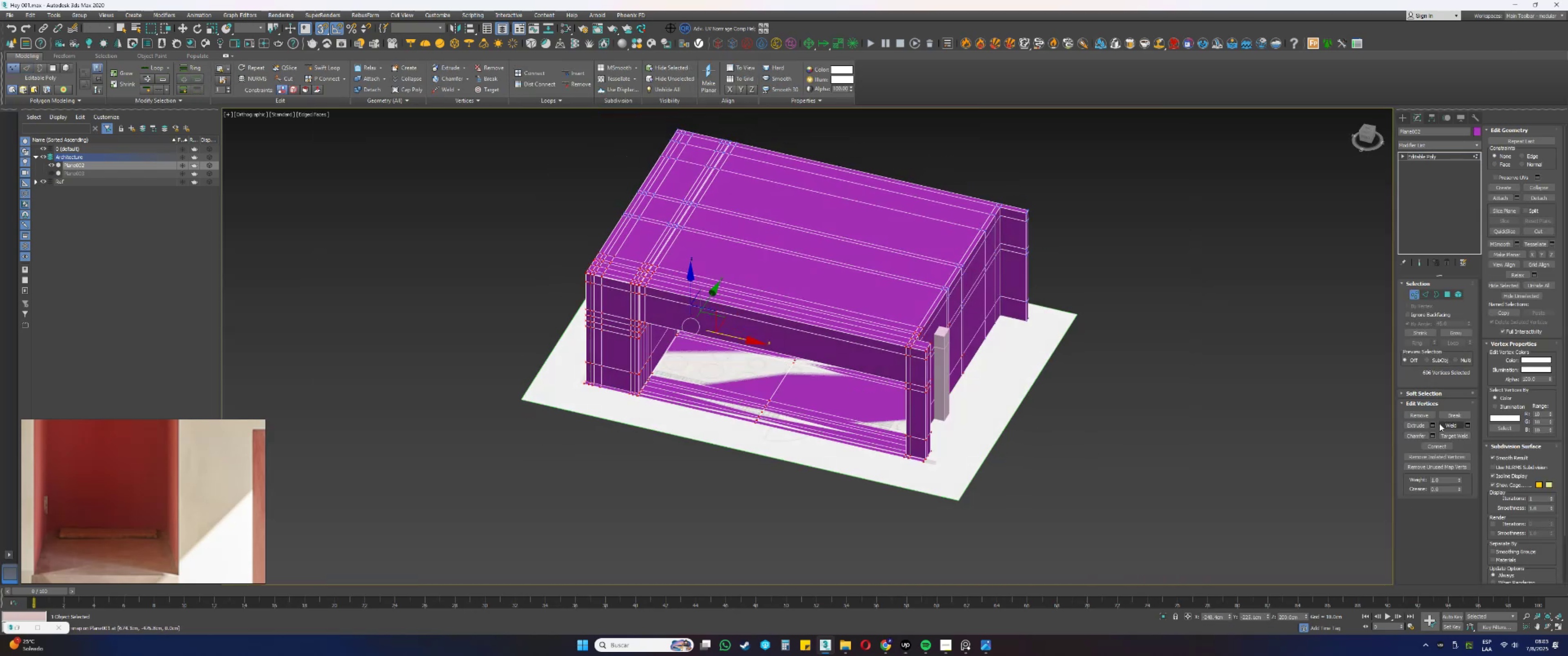 
double_click([1078, 487])
 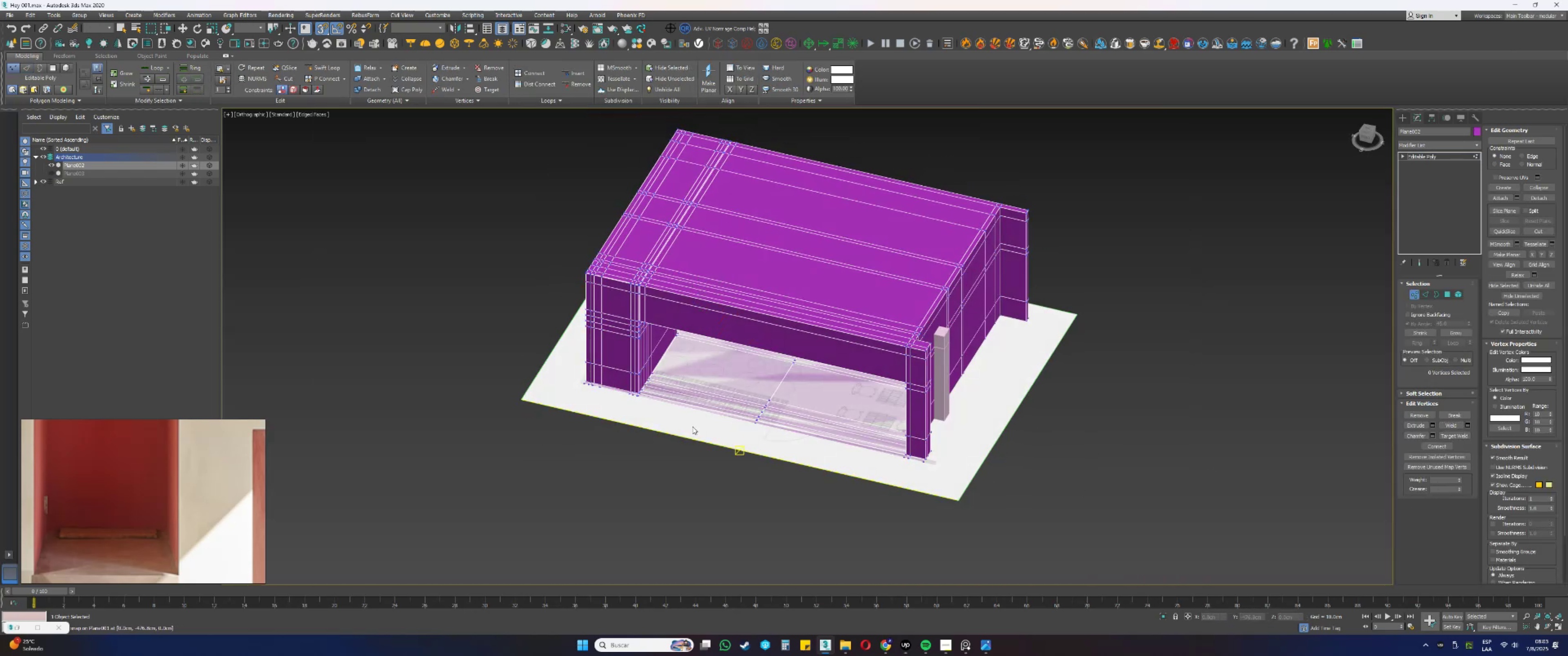 
hold_key(key=AltLeft, duration=0.34)
 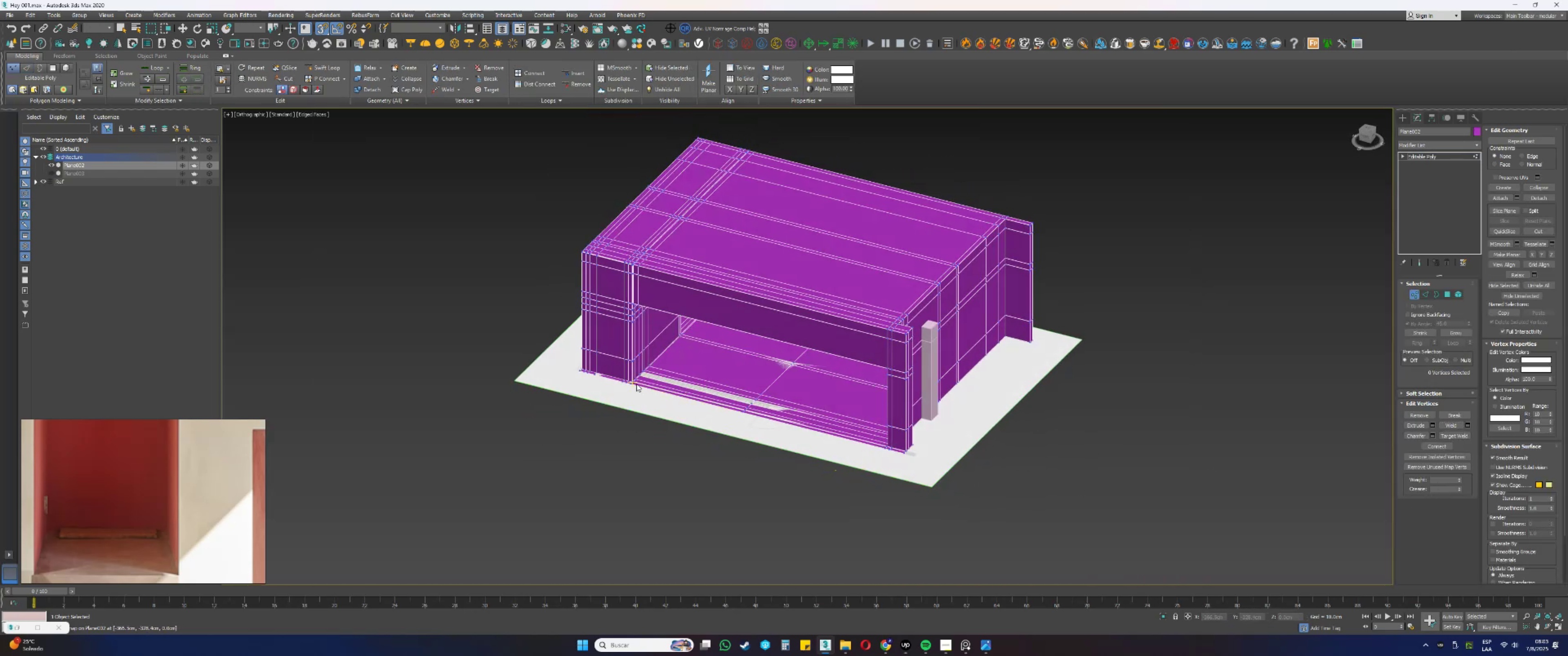 
type(22)
 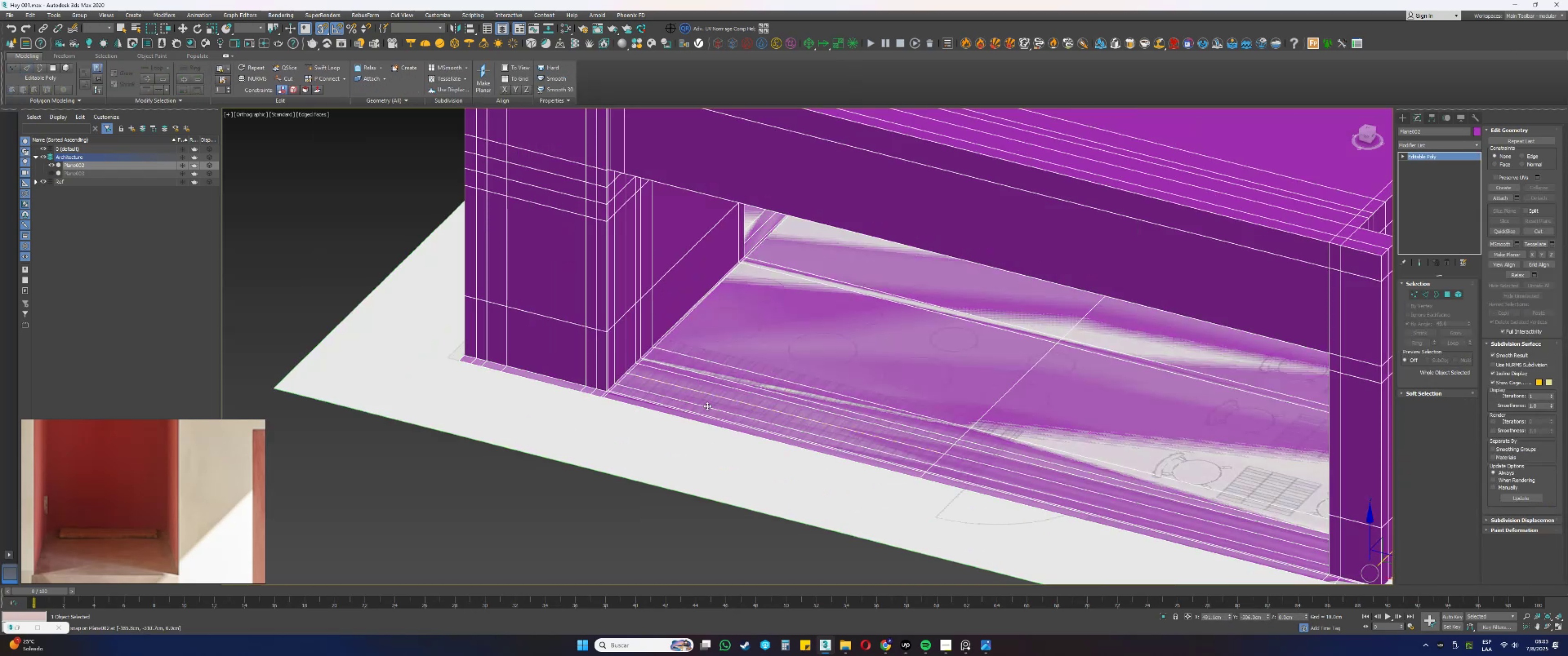 
scroll: coordinate [646, 377], scroll_direction: up, amount: 3.0
 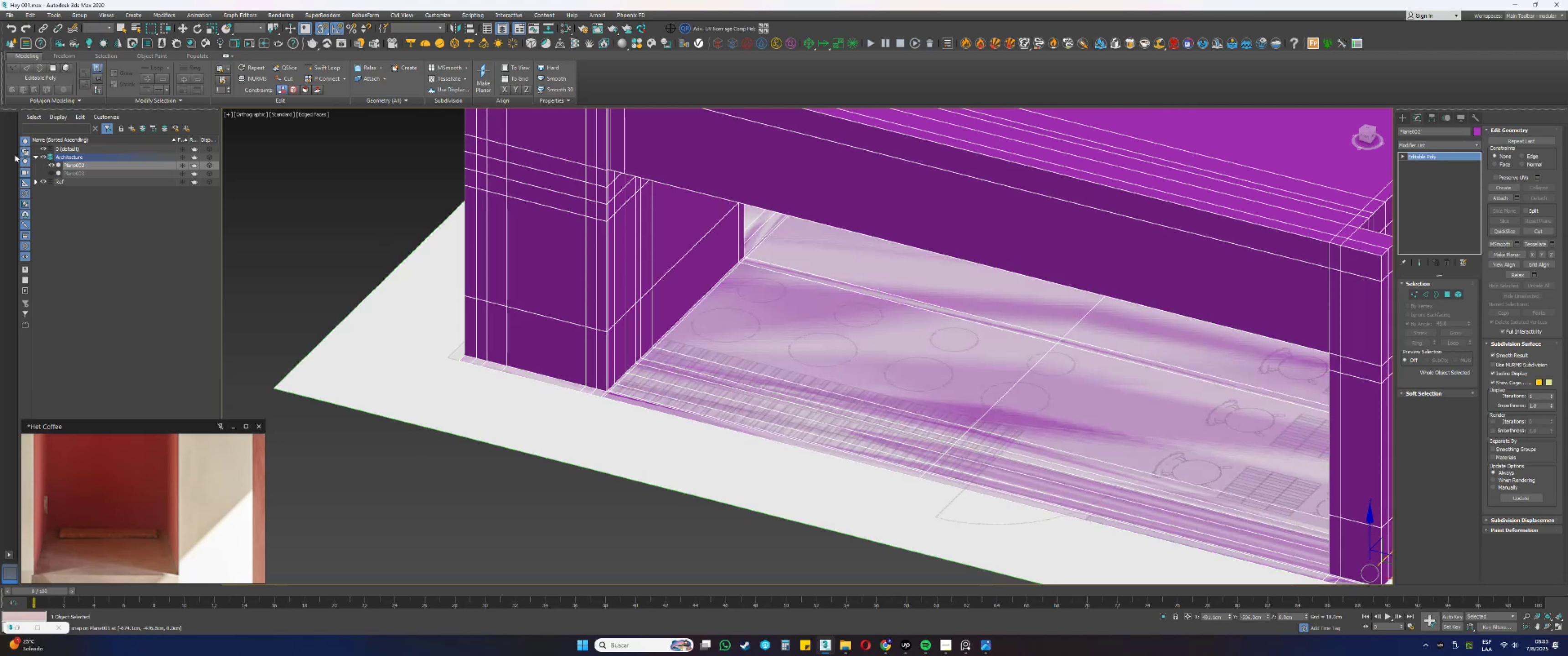 
left_click([43, 183])
 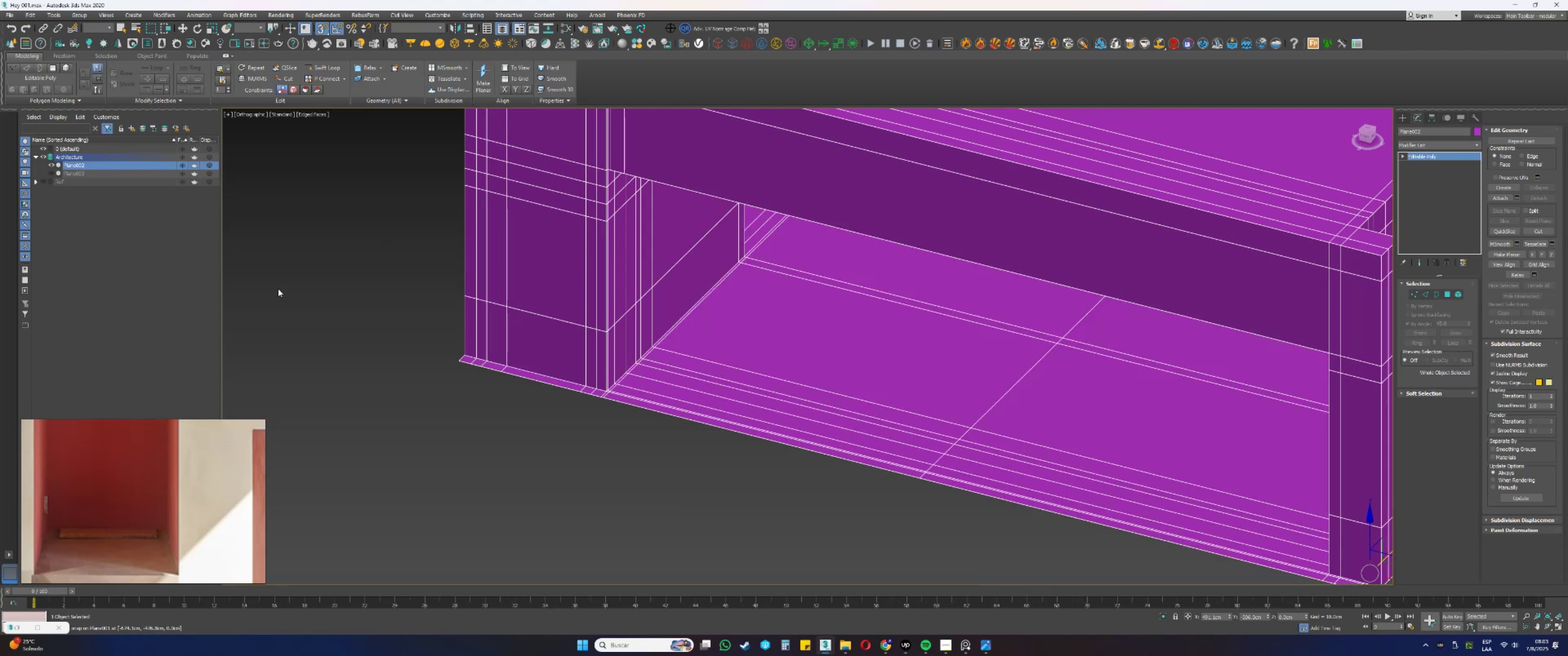 
key(Q)
 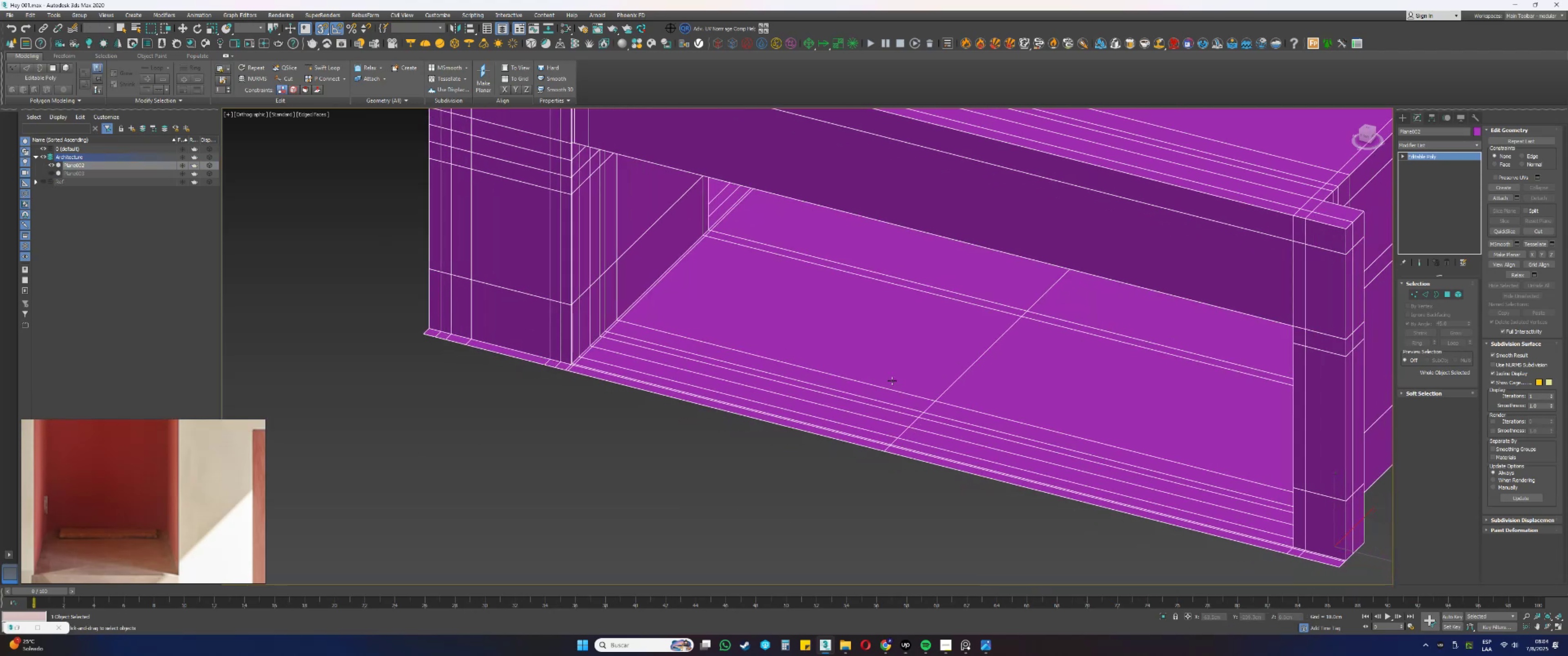 
scroll: coordinate [185, 517], scroll_direction: down, amount: 18.0
 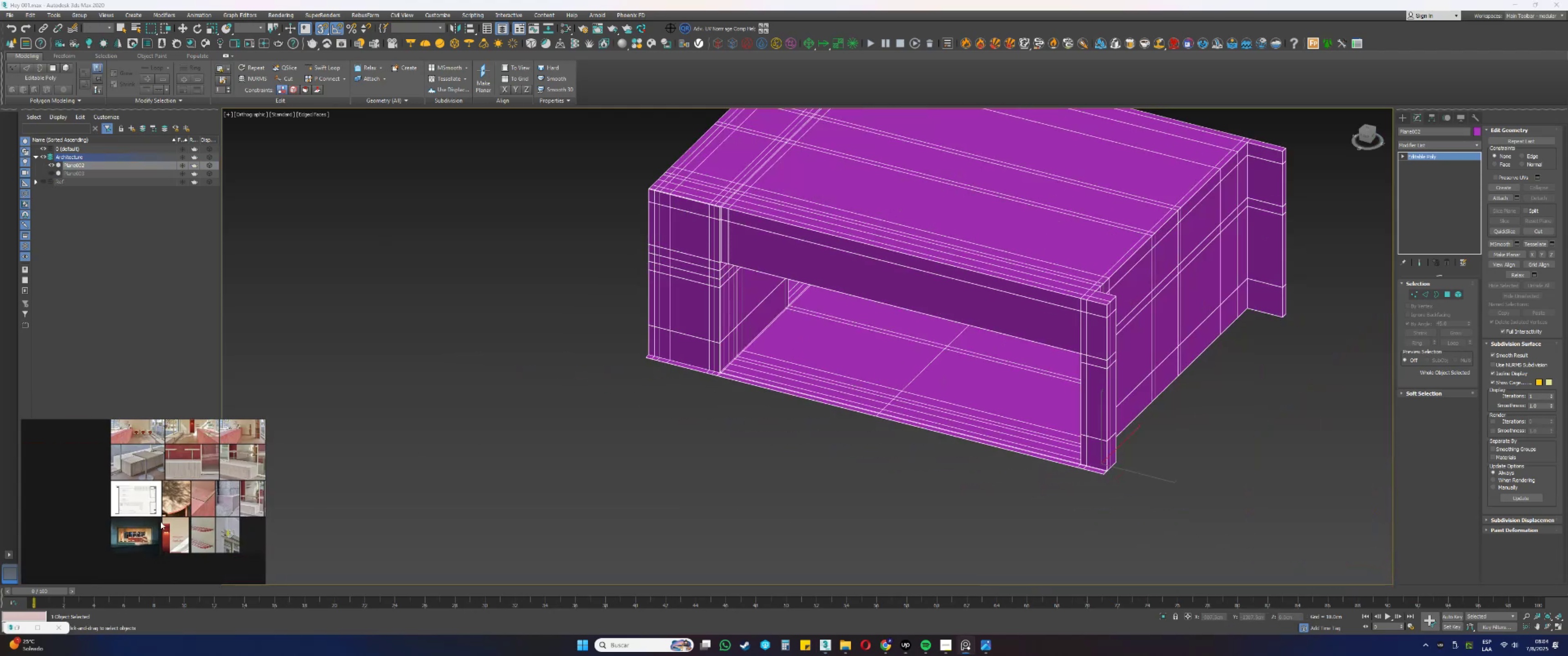 
scroll: coordinate [80, 530], scroll_direction: up, amount: 11.0
 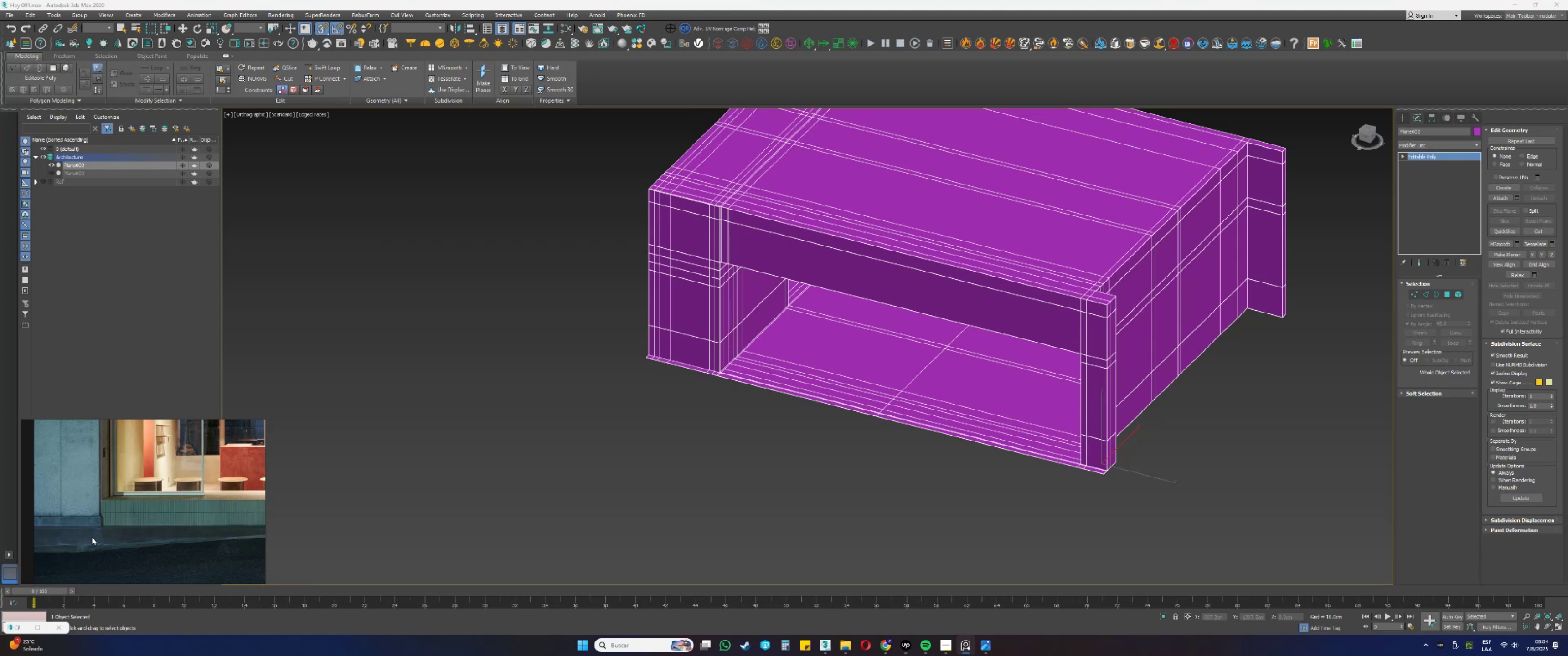 
scroll: coordinate [176, 526], scroll_direction: down, amount: 2.0
 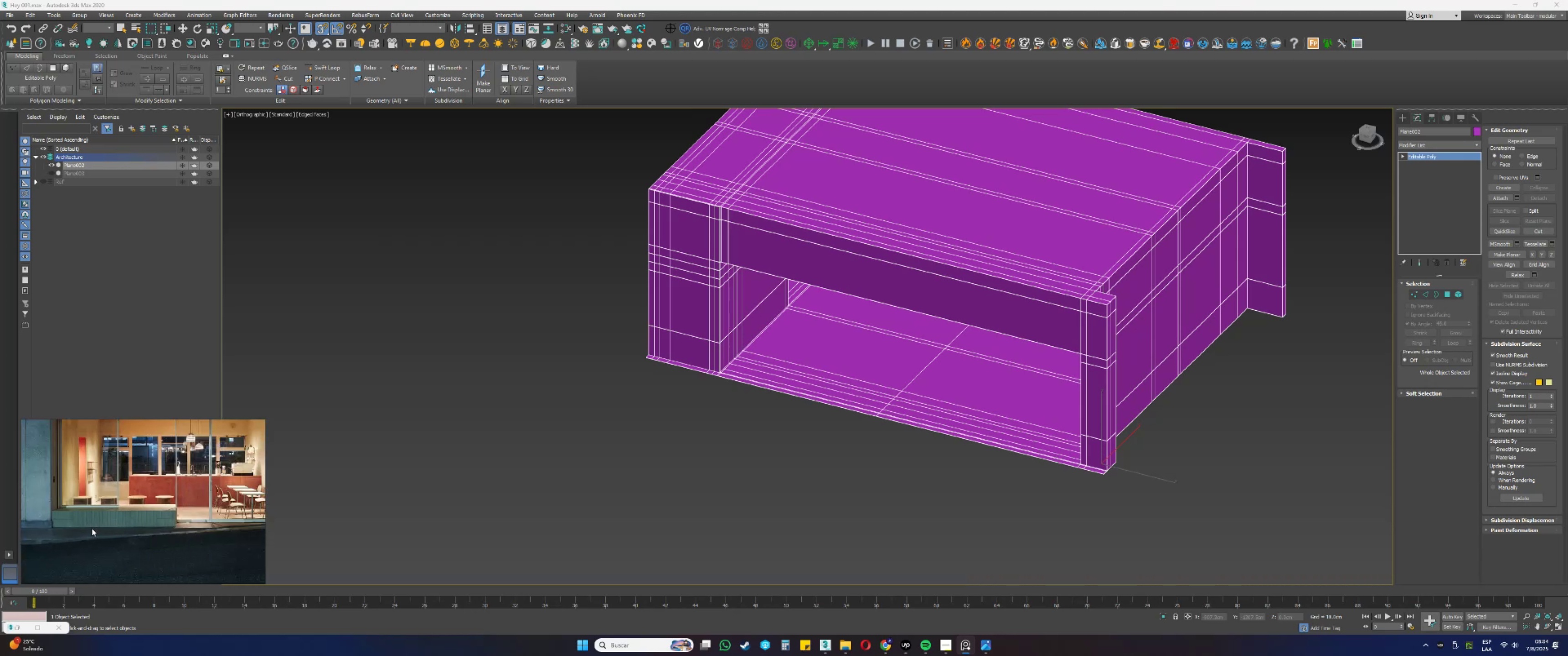 
scroll: coordinate [202, 537], scroll_direction: up, amount: 6.0
 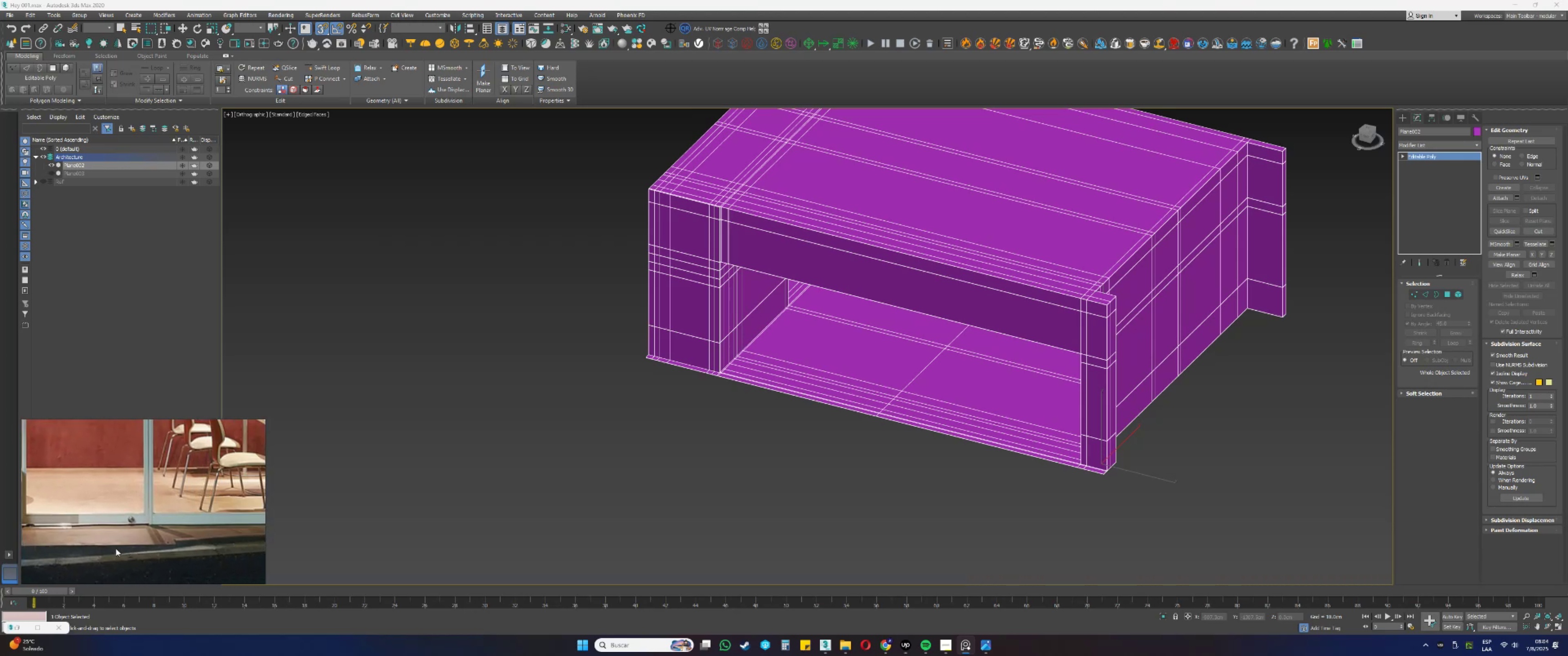 
scroll: coordinate [117, 545], scroll_direction: down, amount: 1.0
 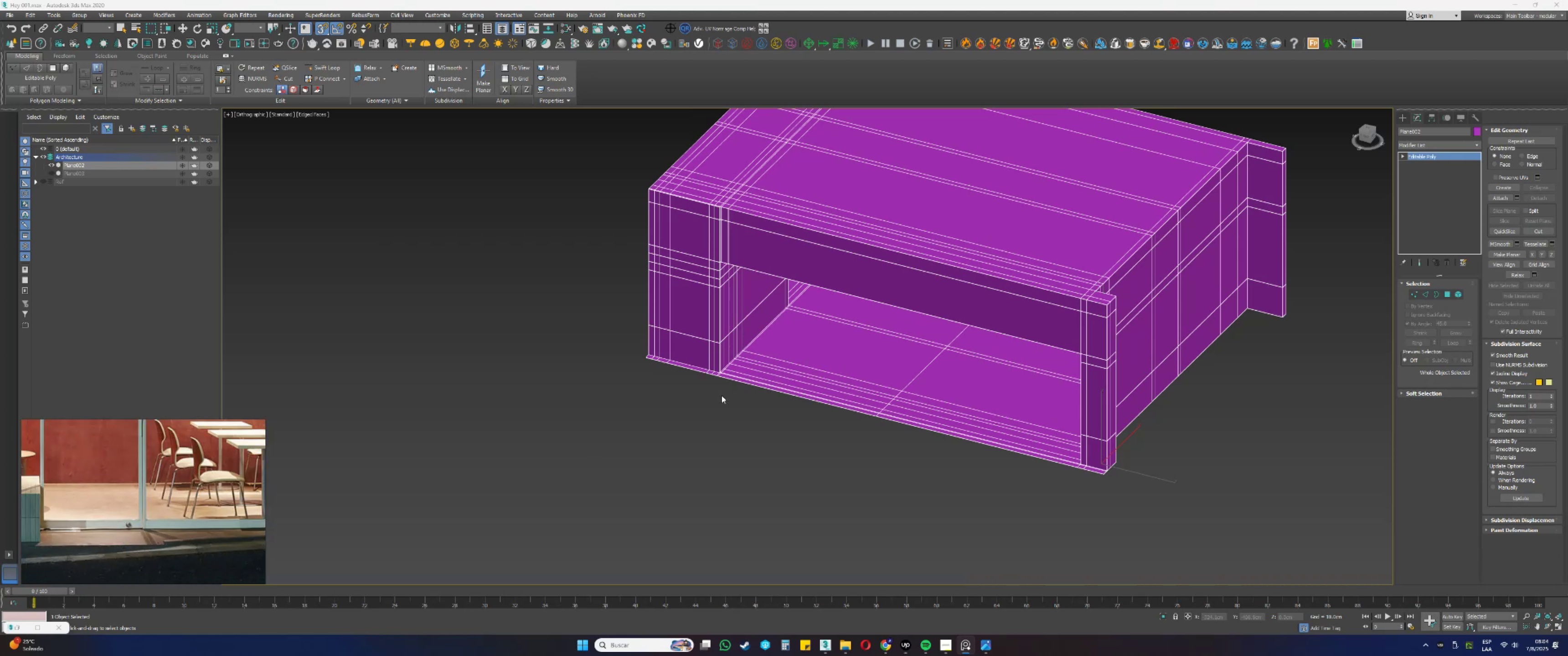 
scroll: coordinate [748, 379], scroll_direction: up, amount: 2.0
 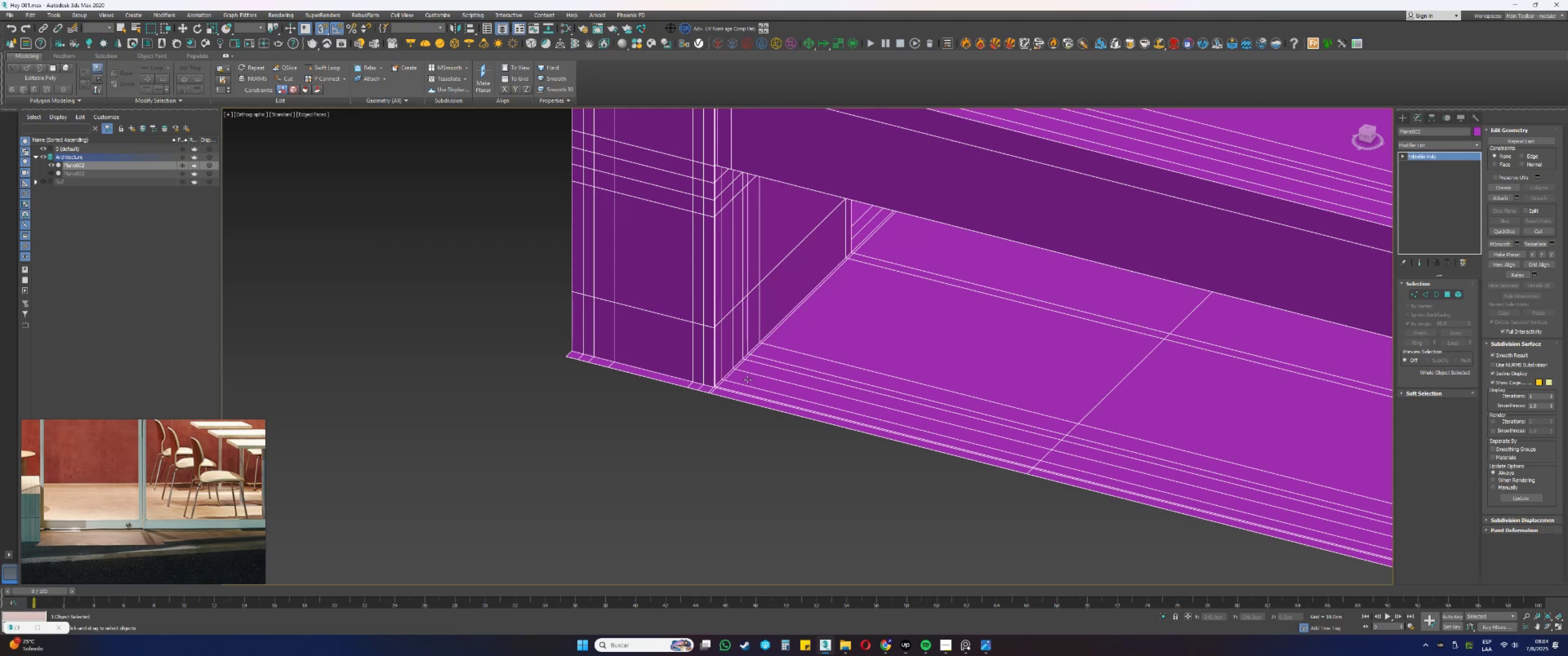 
wait(32.24)
 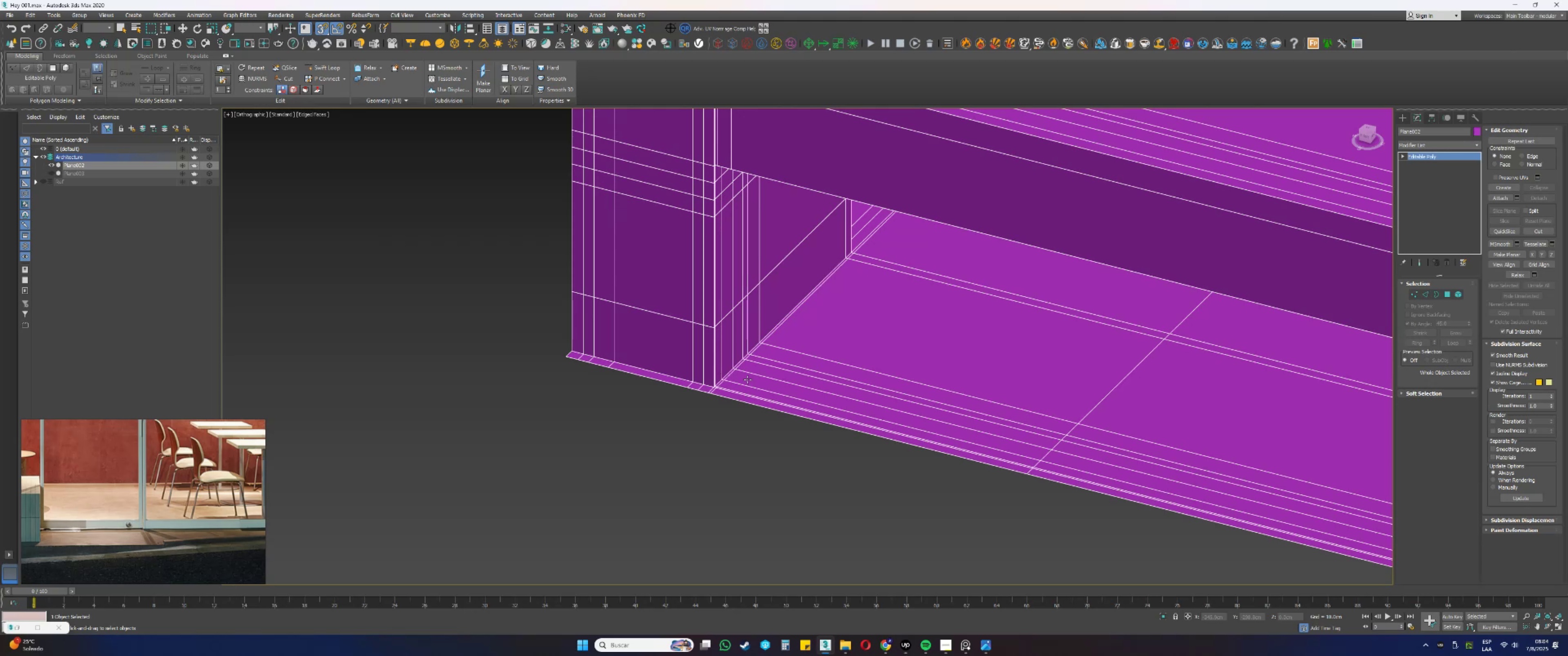 
hold_key(key=AltLeft, duration=0.53)
scroll: coordinate [856, 361], scroll_direction: down, amount: 2.0
 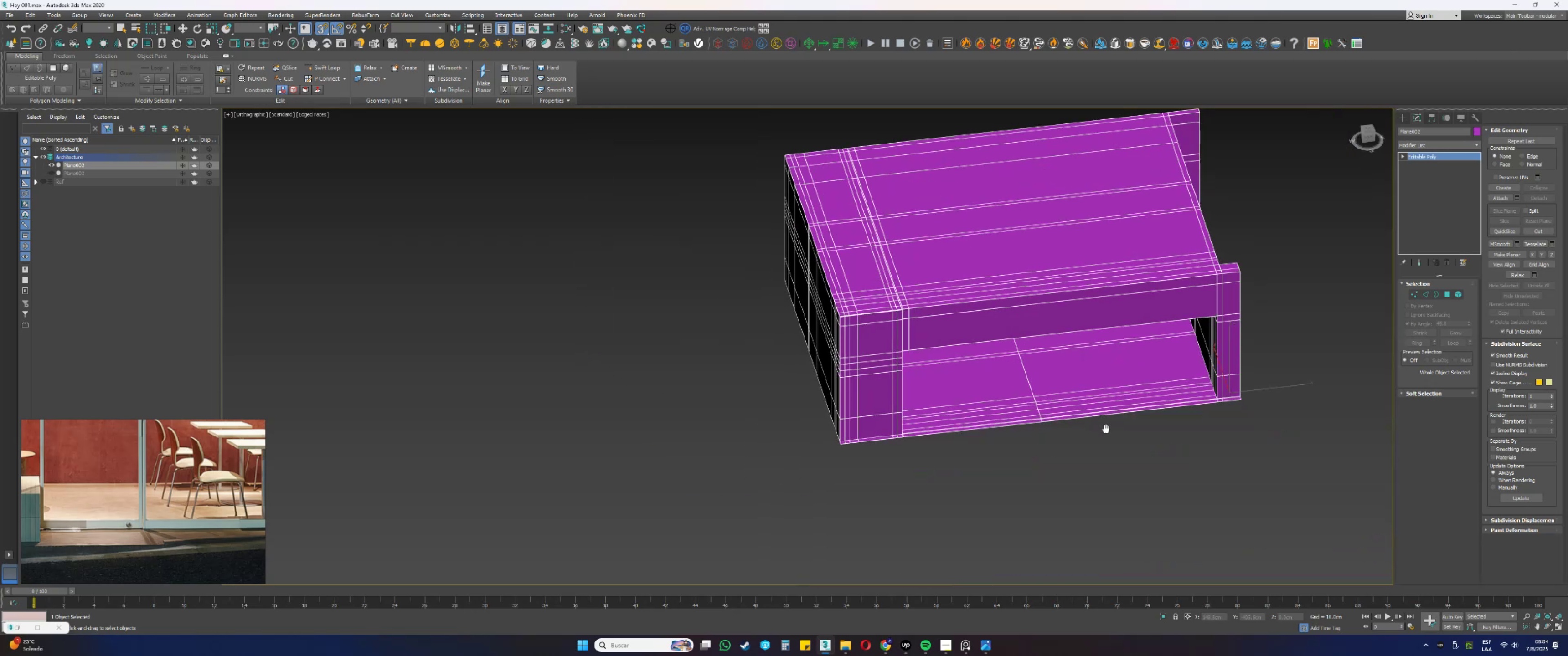 
hold_key(key=AltLeft, duration=0.33)
 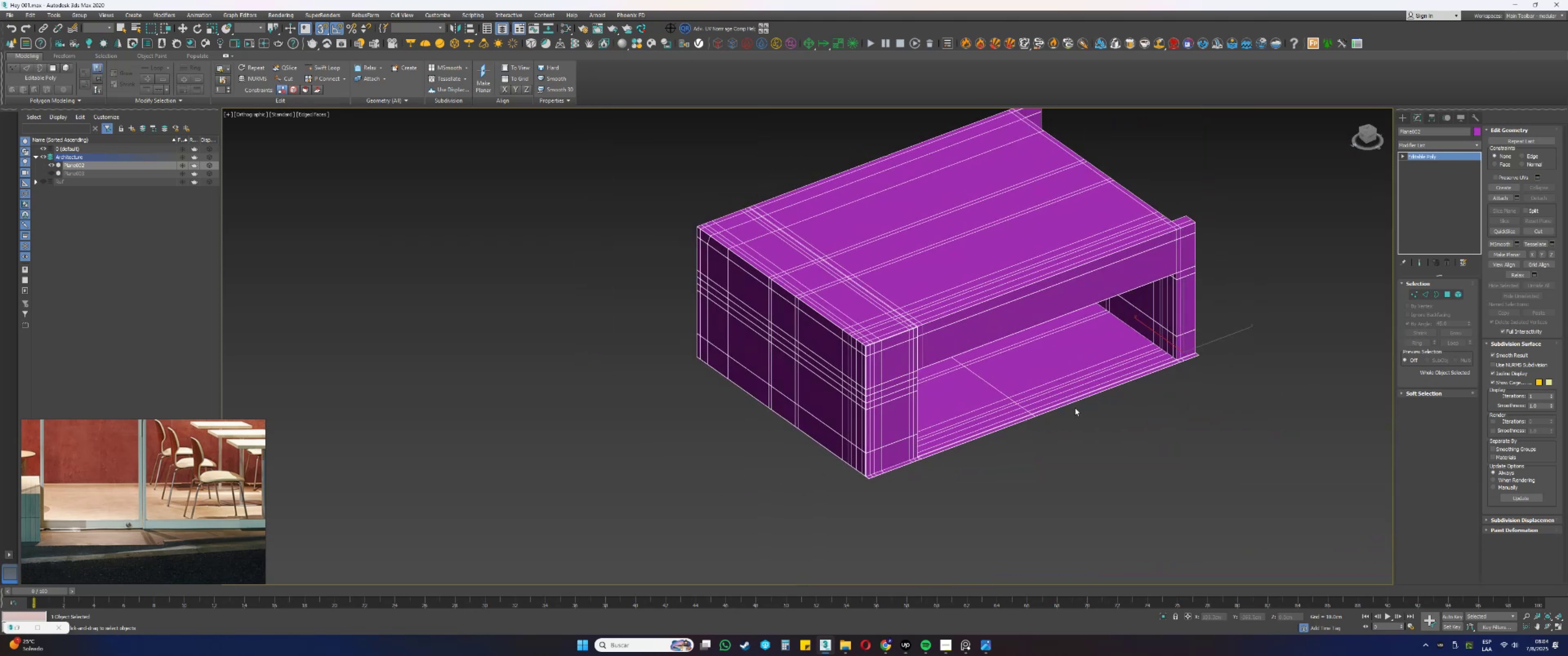 
key(Alt+AltLeft)
 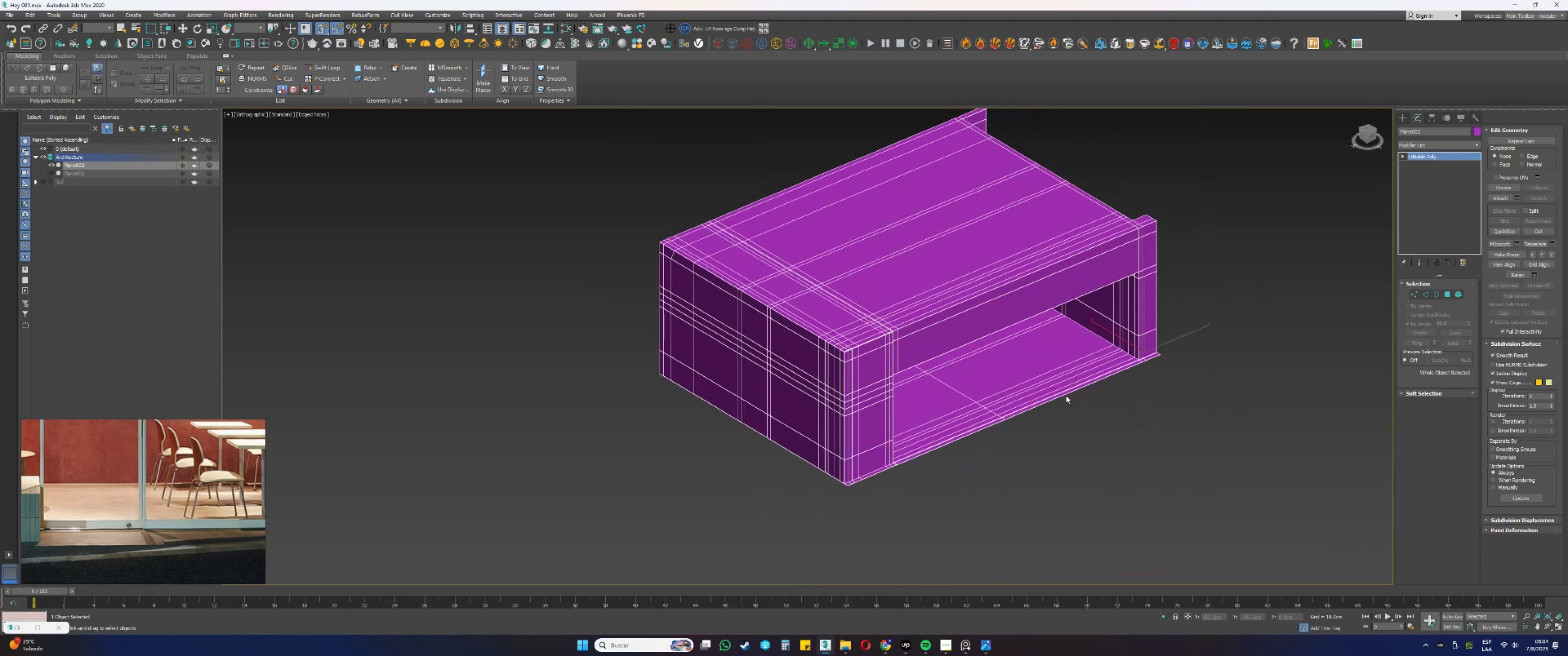 
scroll: coordinate [1146, 355], scroll_direction: up, amount: 4.0
 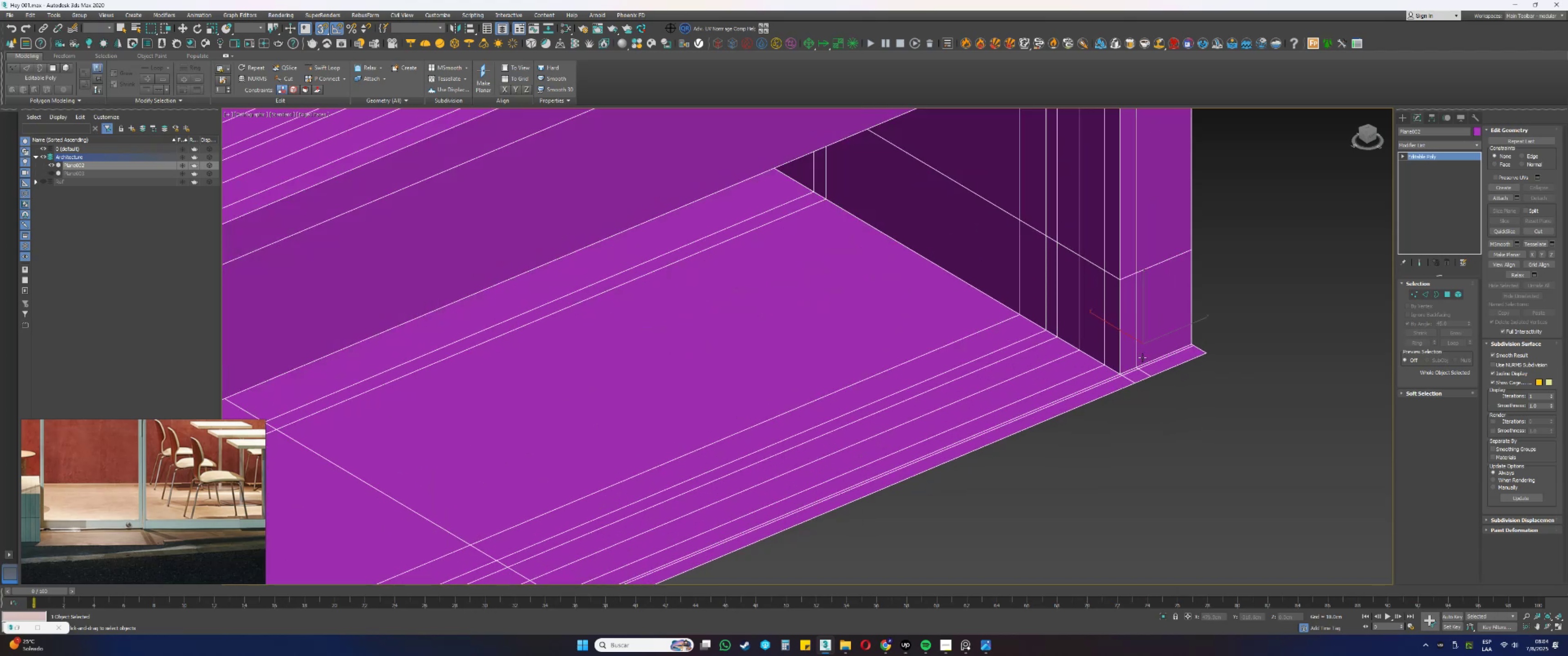 
wait(7.99)
 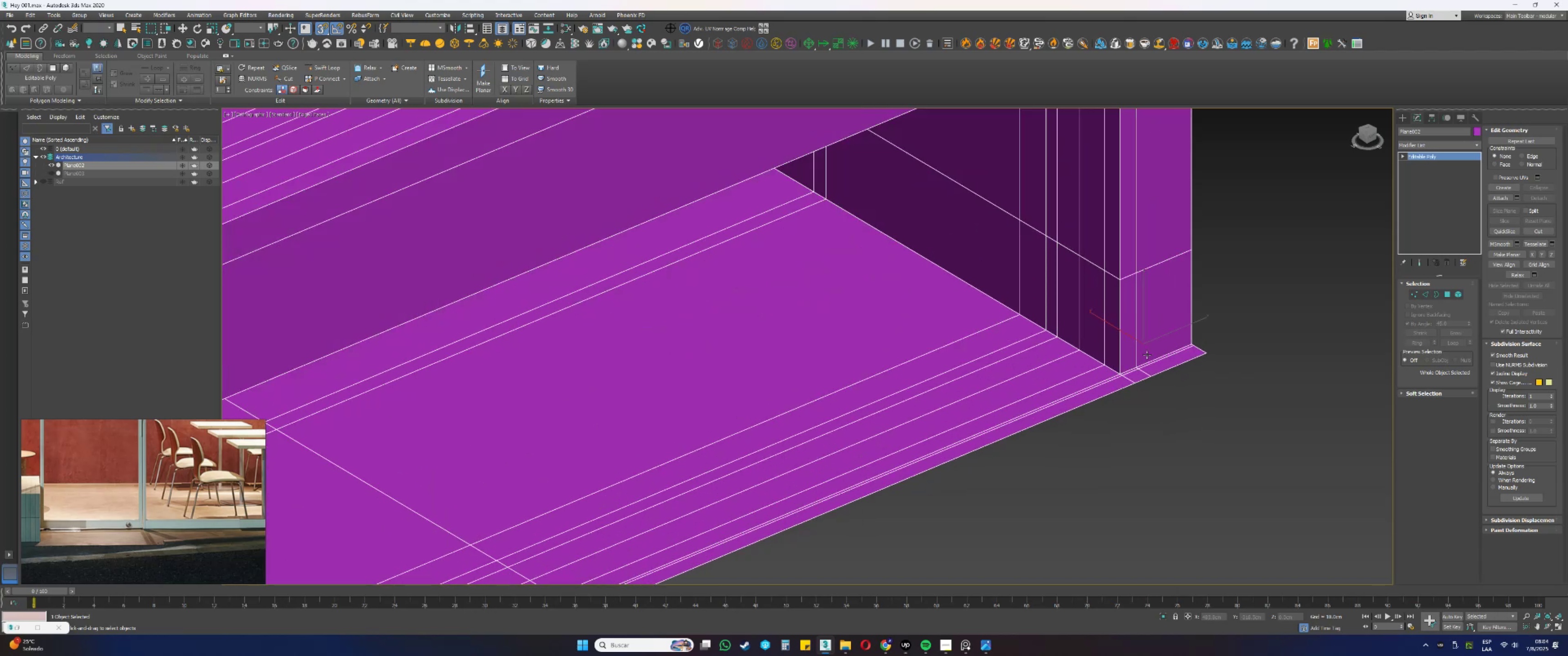 
scroll: coordinate [832, 394], scroll_direction: down, amount: 1.0
 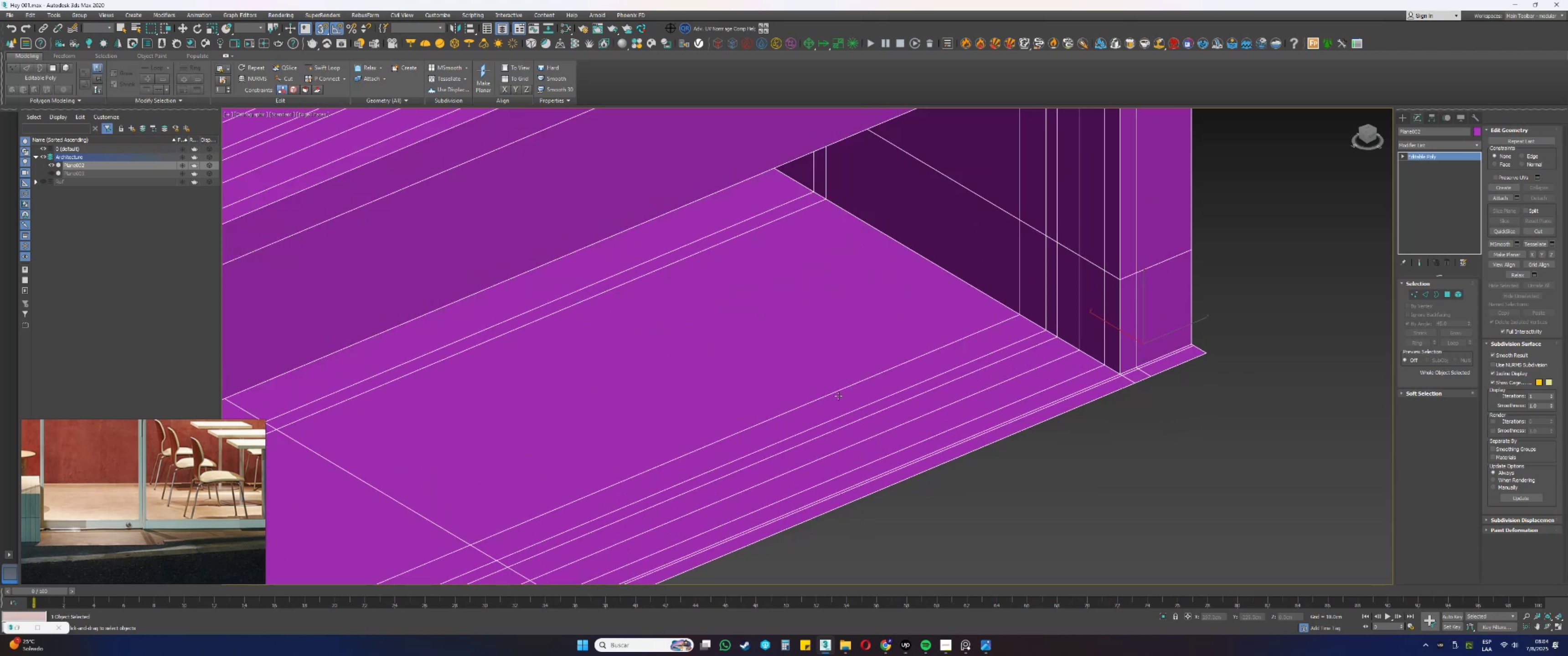 
hold_key(key=AltLeft, duration=0.38)
 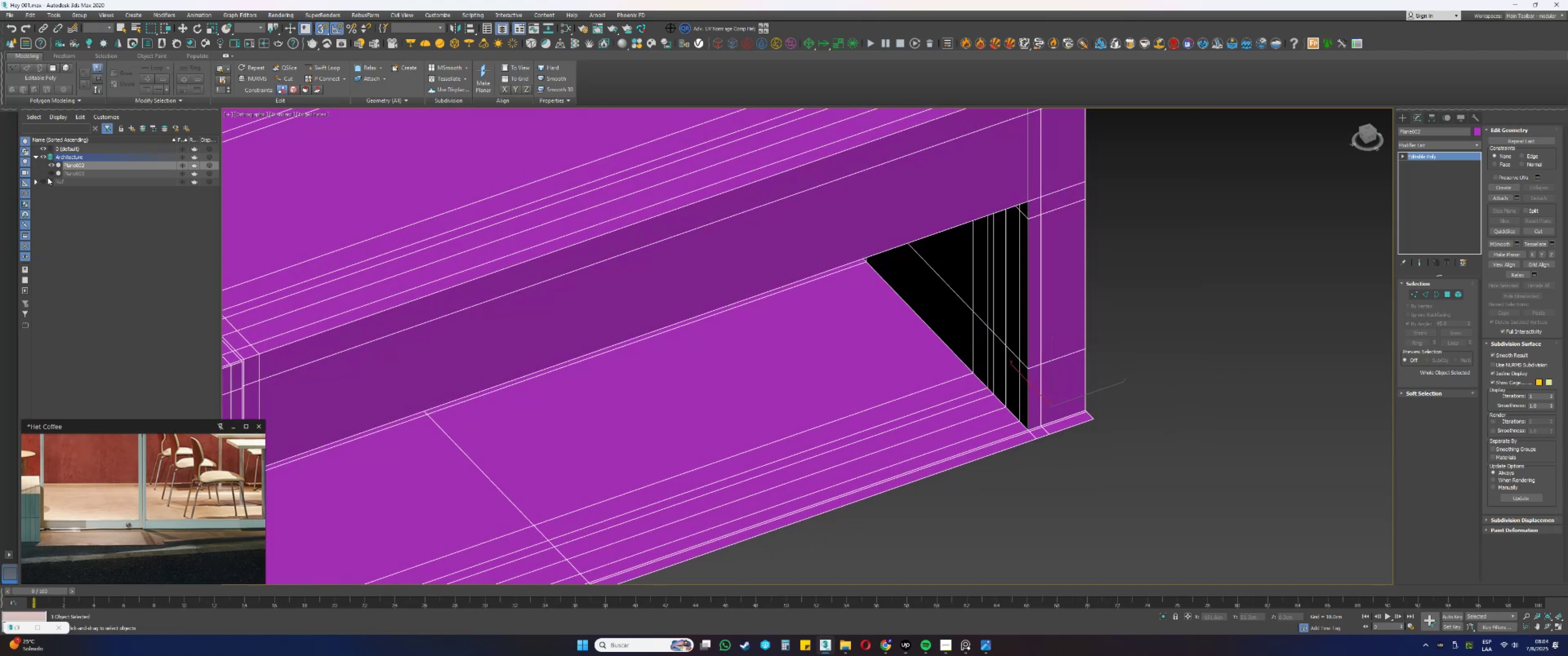 
left_click([43, 181])
 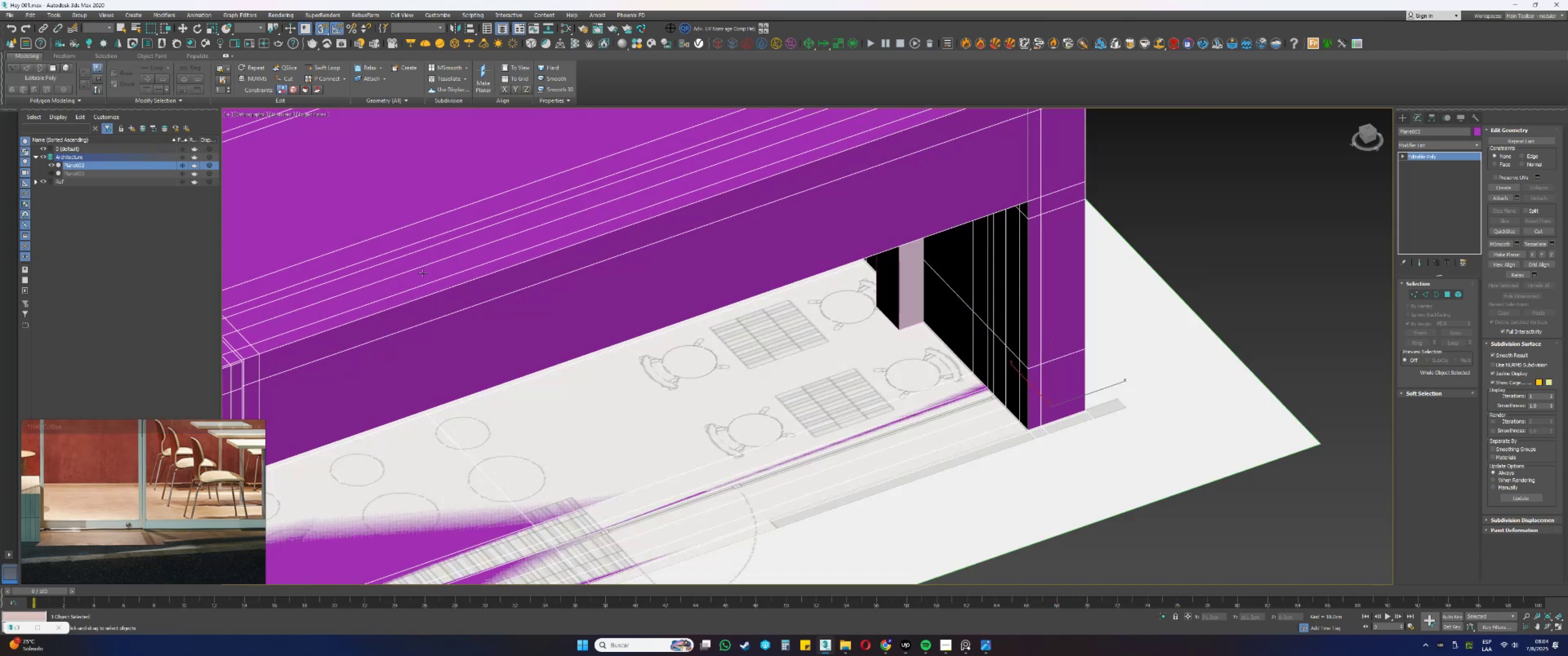 
scroll: coordinate [742, 400], scroll_direction: down, amount: 1.0
 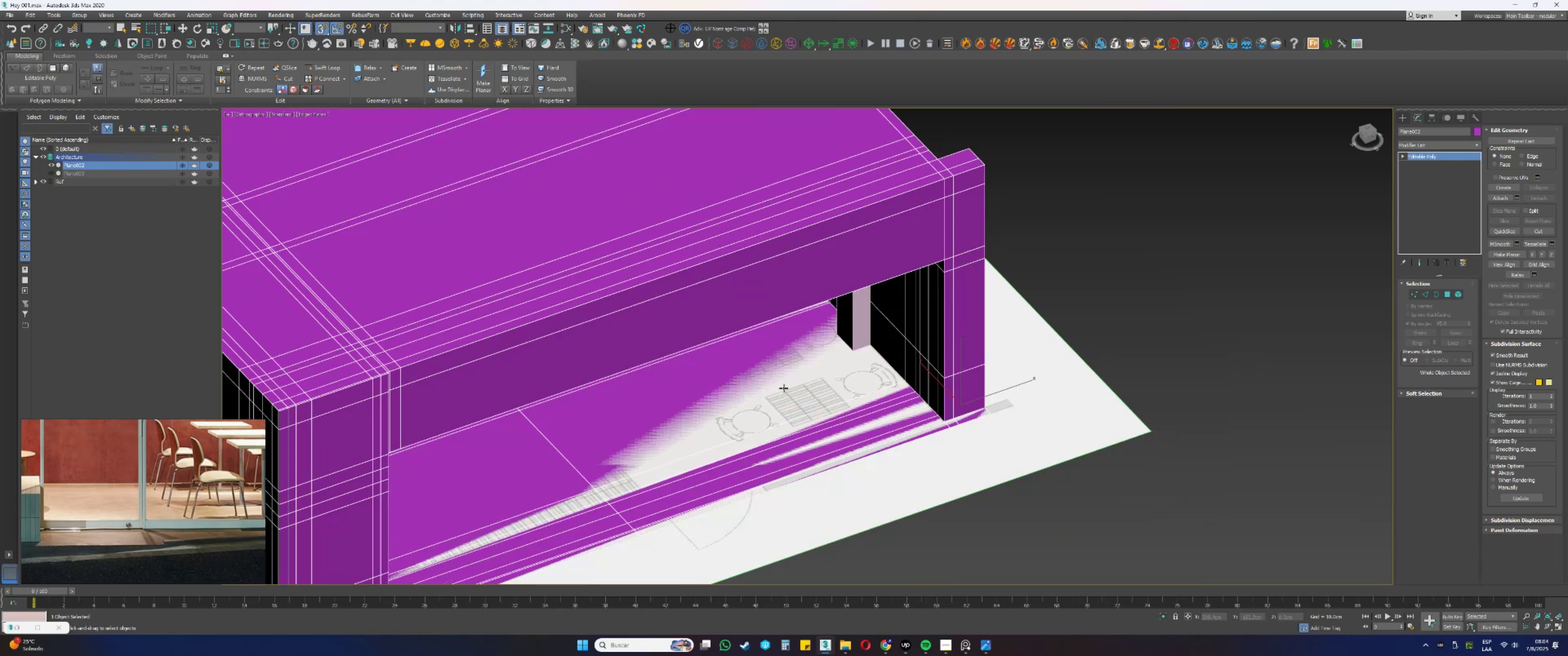 
hold_key(key=AltLeft, duration=1.5)
 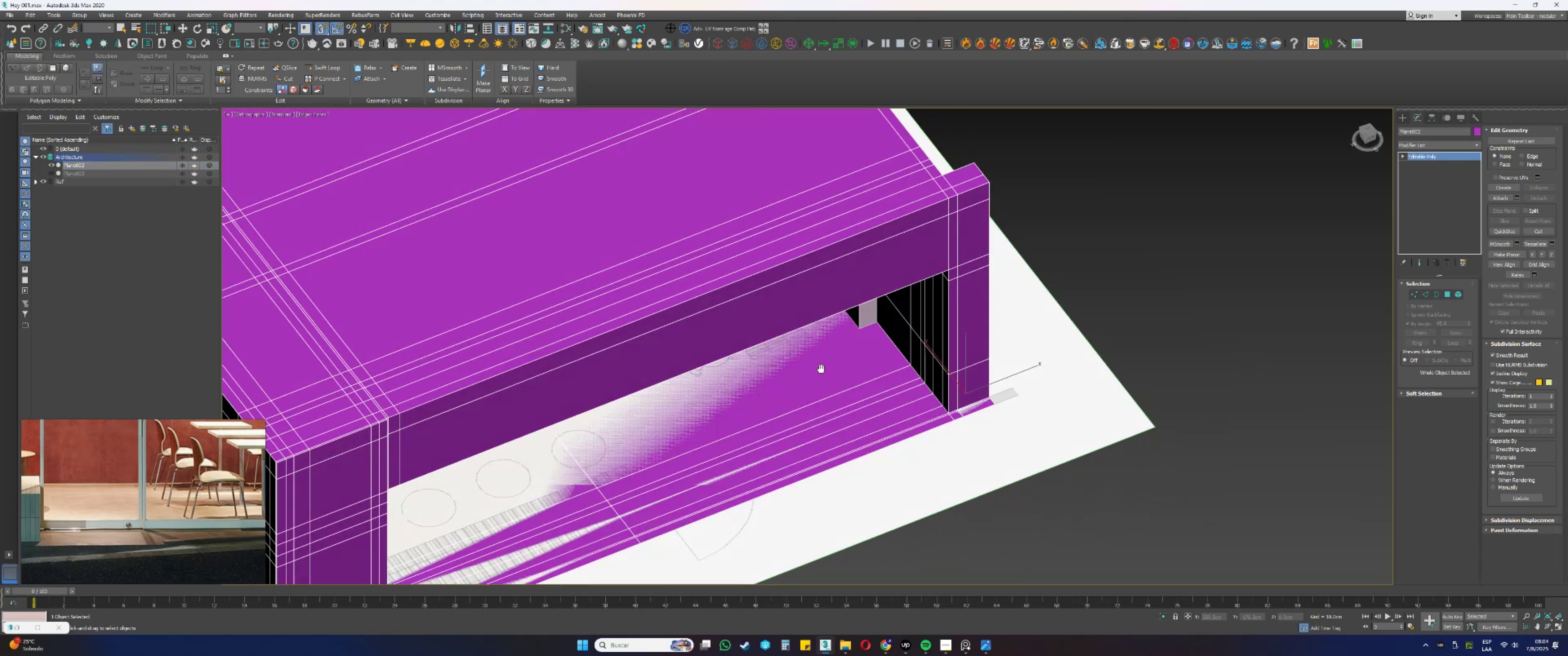 
hold_key(key=AltLeft, duration=0.5)
 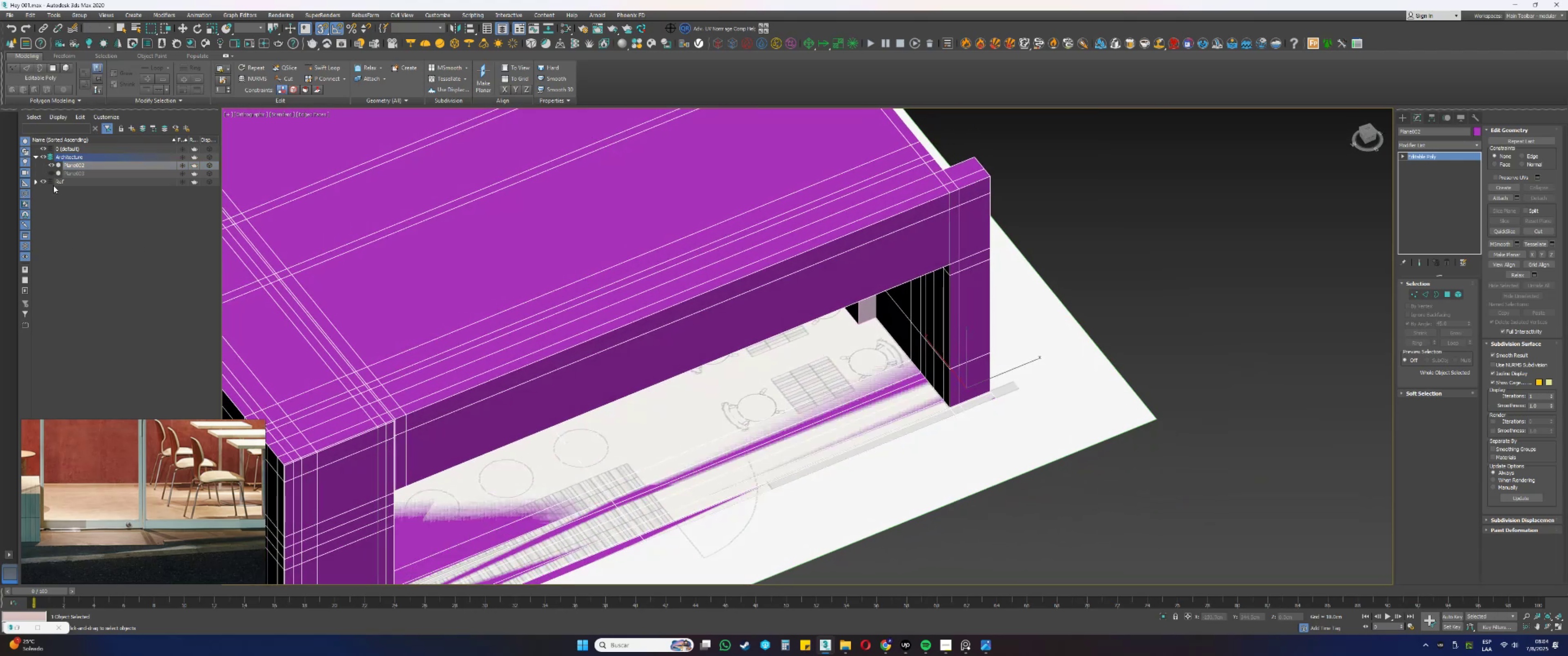 
left_click([42, 180])
 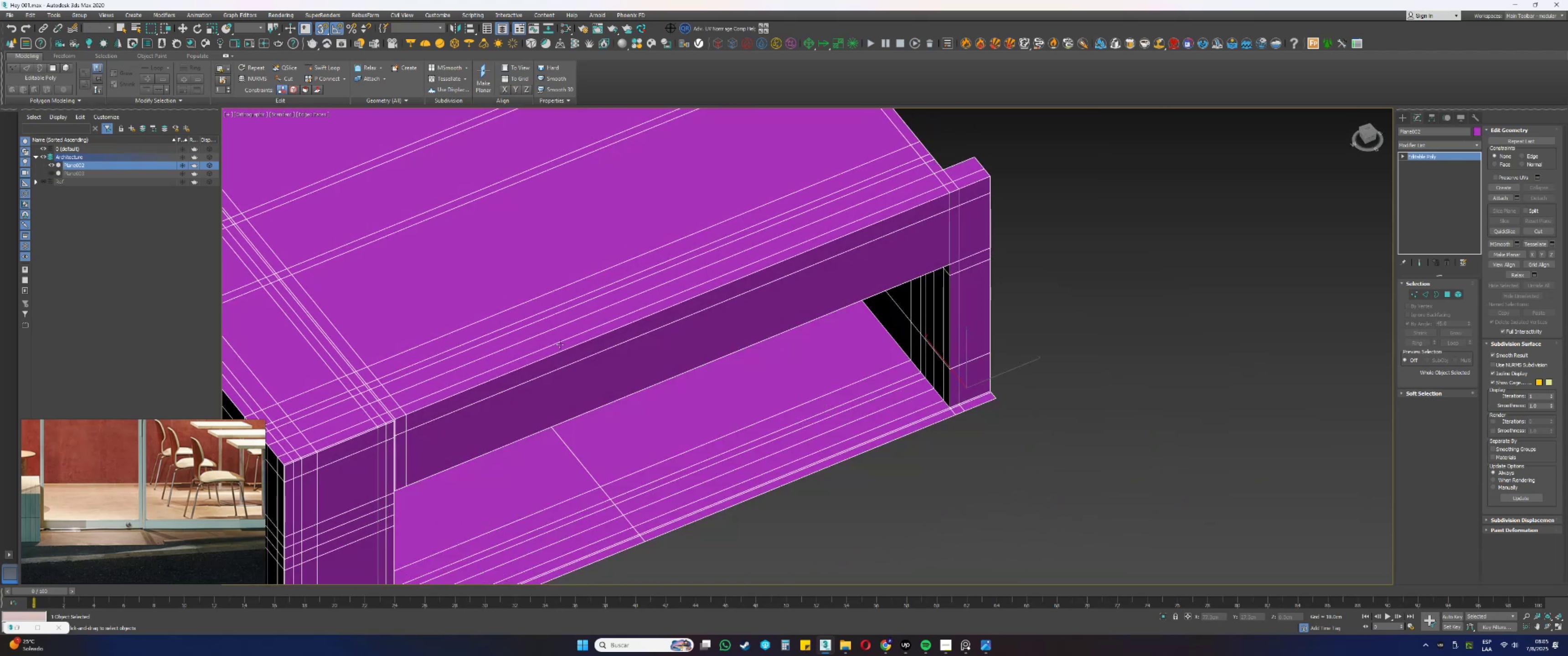 
hold_key(key=AltLeft, duration=0.41)
 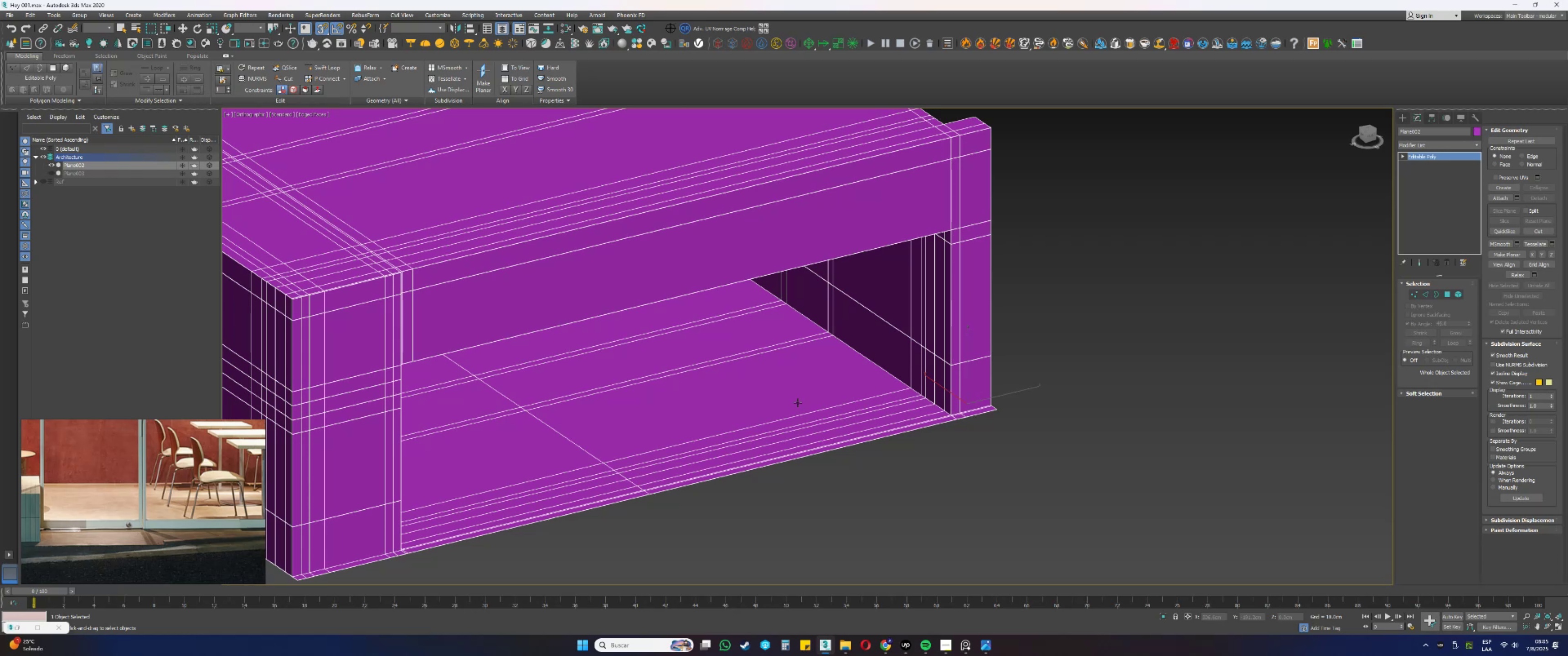 
wait(14.26)
 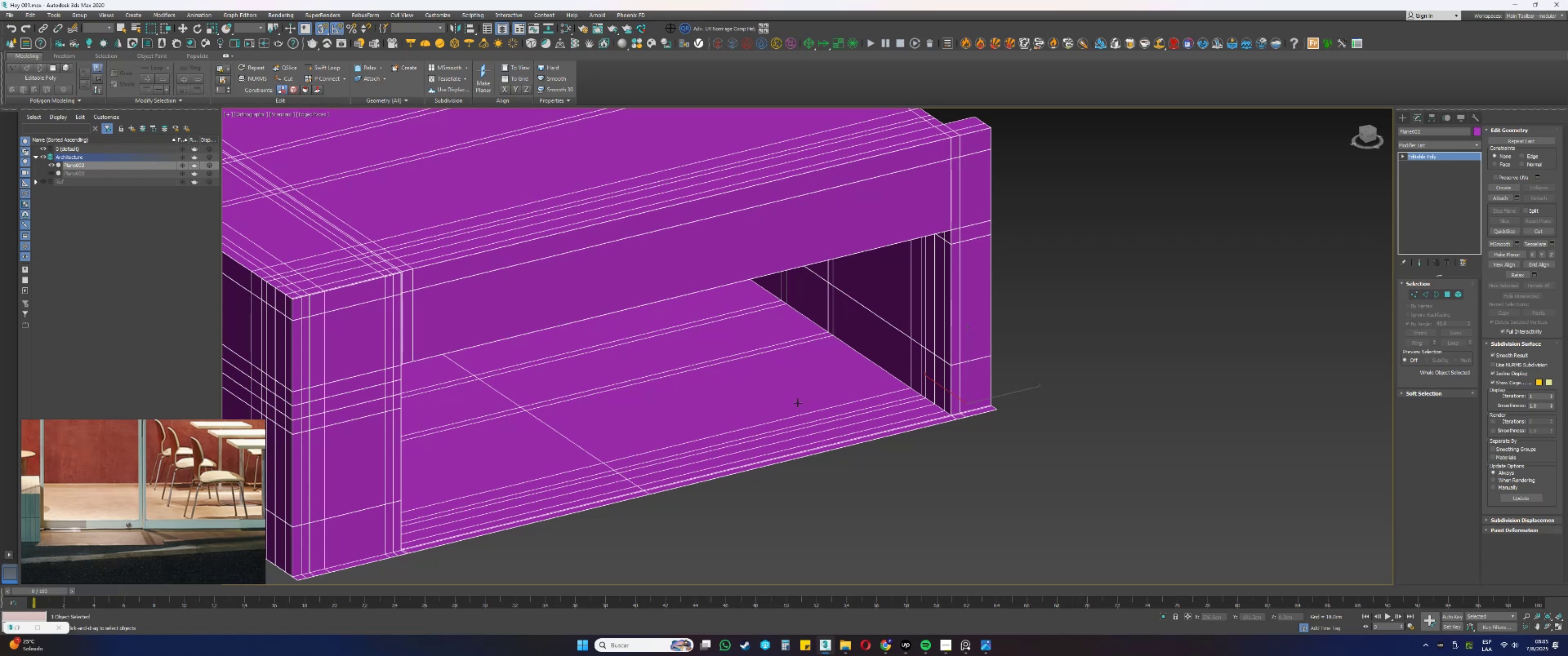 
scroll: coordinate [142, 492], scroll_direction: down, amount: 3.0
 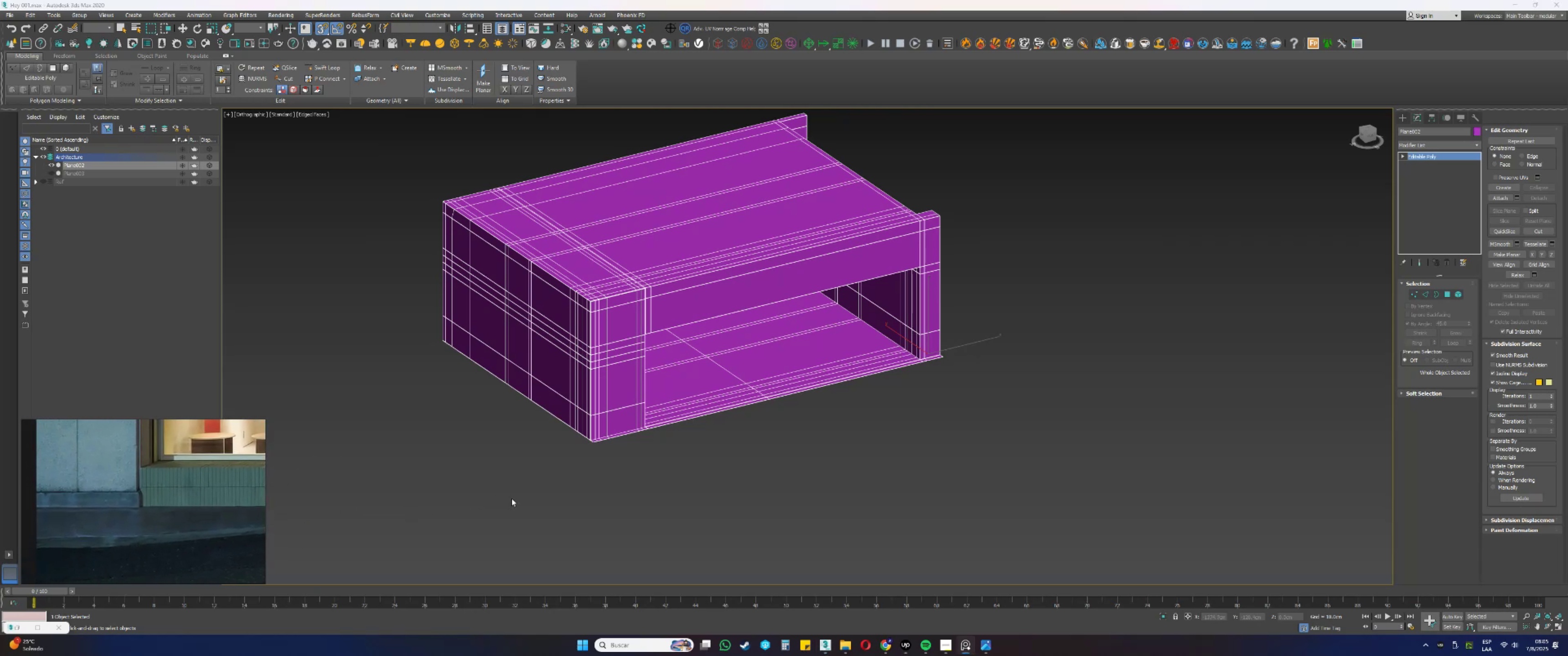 
type(33)
 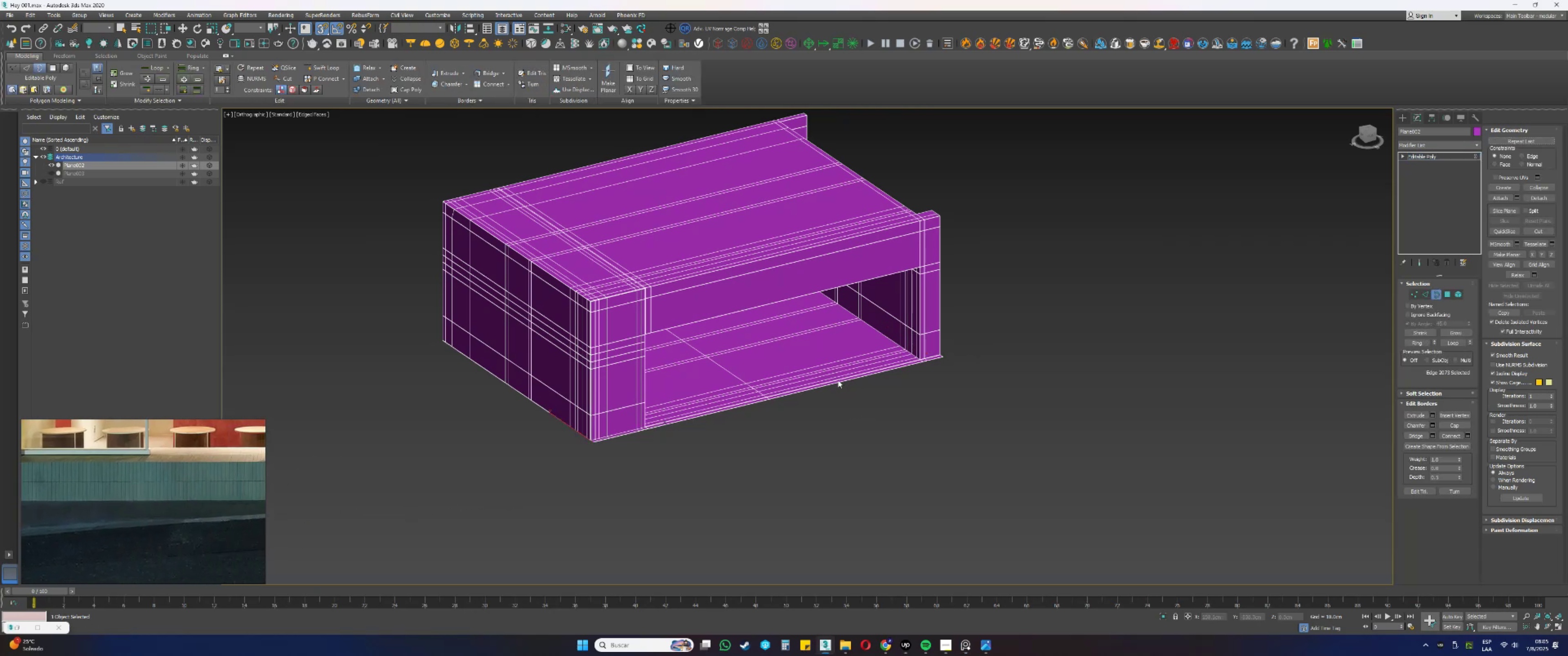 
left_click_drag(start_coordinate=[861, 402], to_coordinate=[843, 380])
 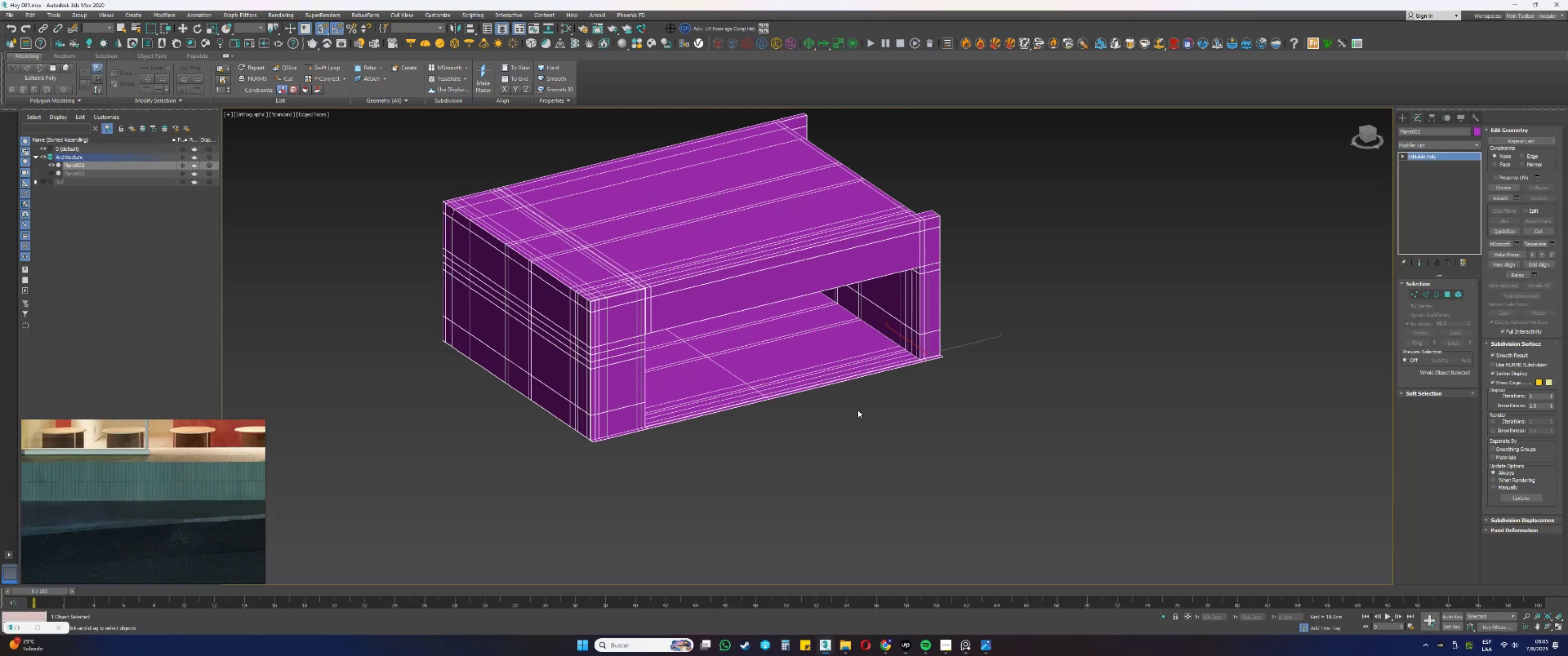 
left_click_drag(start_coordinate=[856, 415], to_coordinate=[827, 359])
 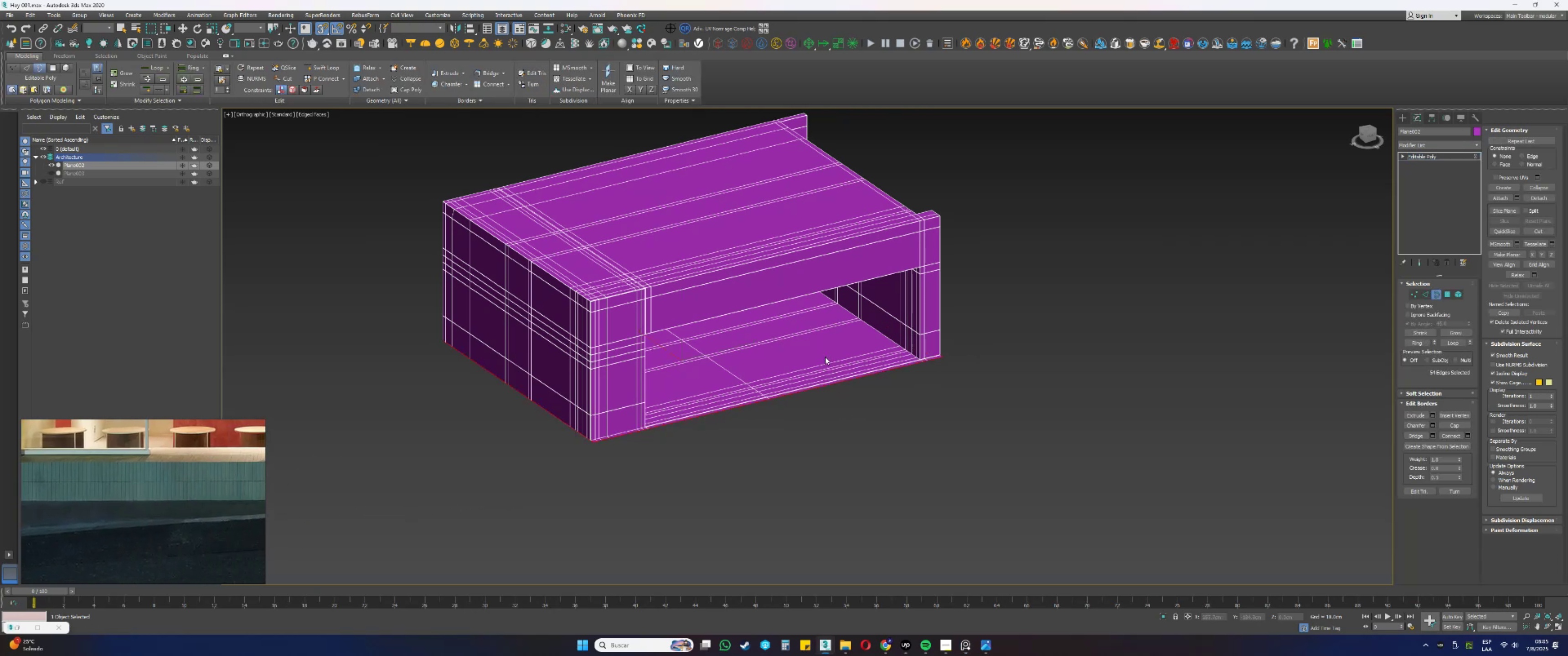 
hold_key(key=AltLeft, duration=0.68)
 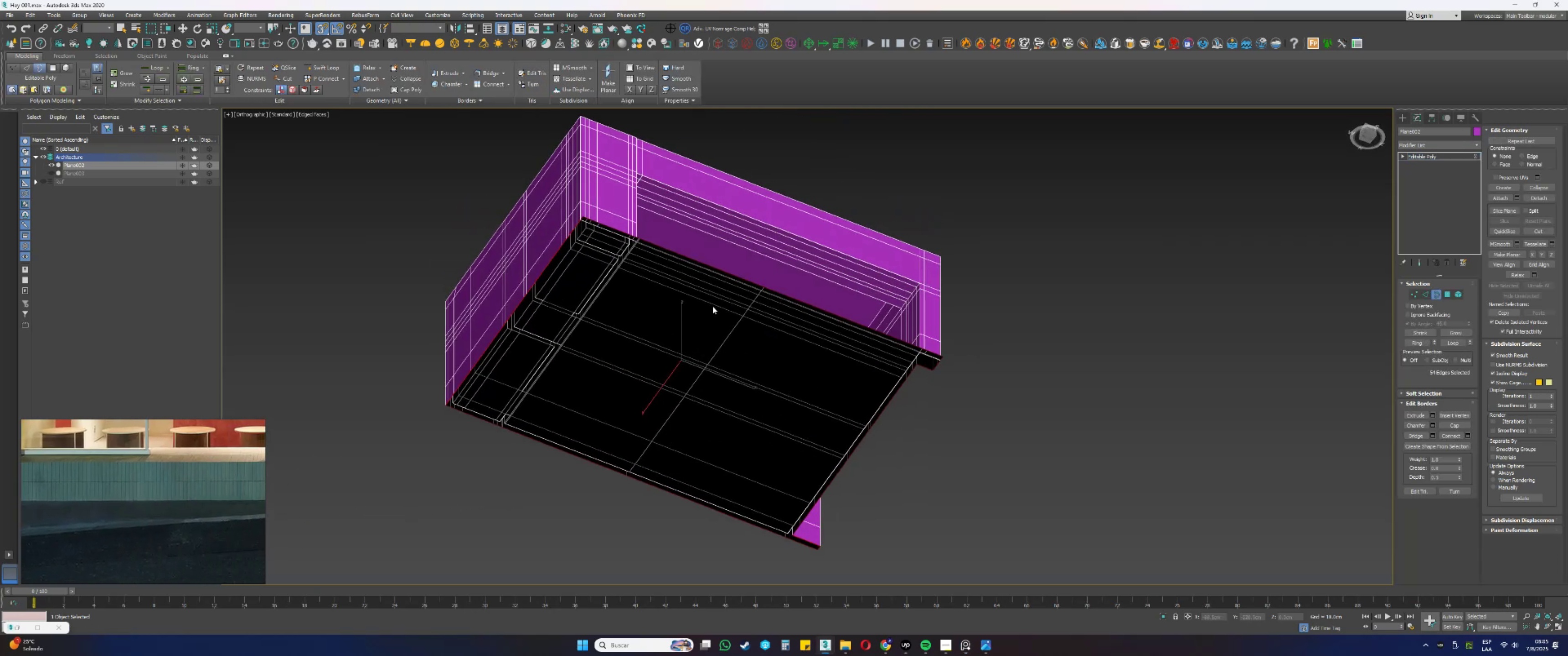 
key(Alt+AltLeft)
 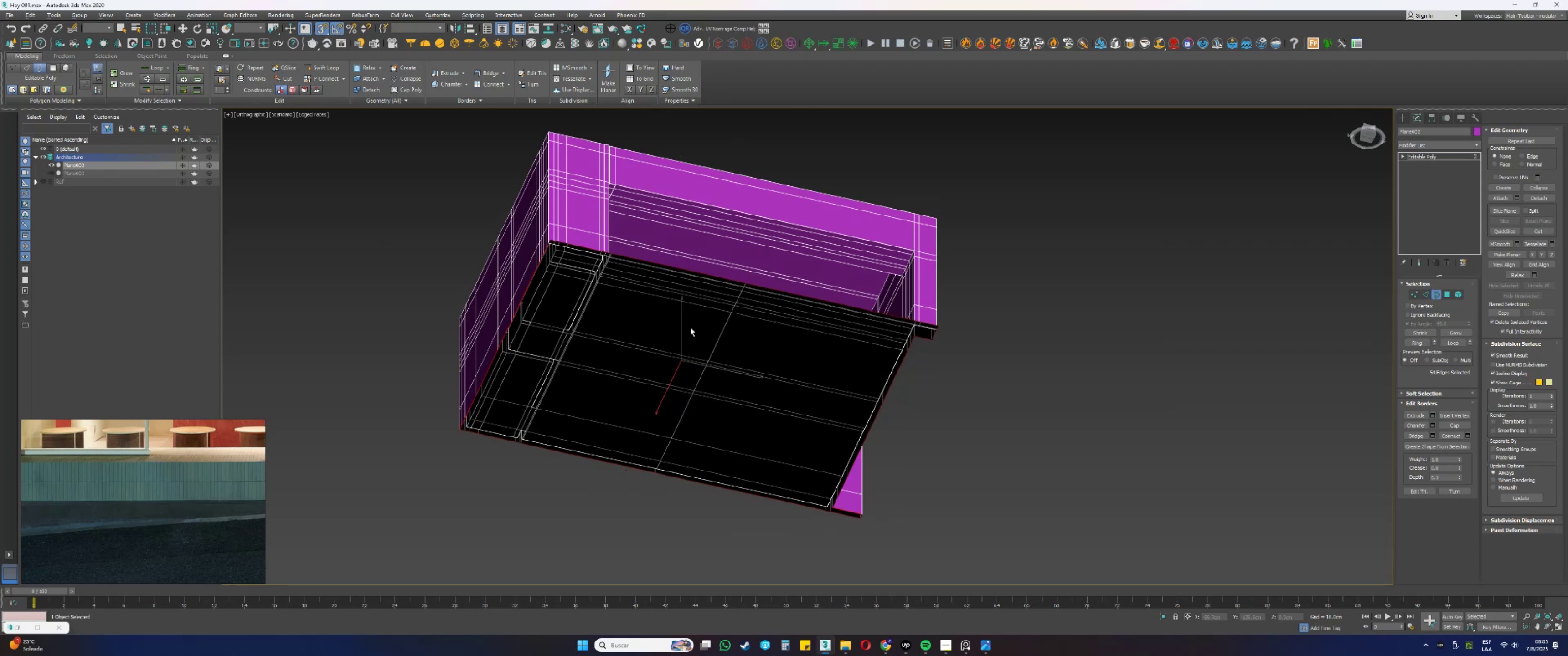 
type(ws)
 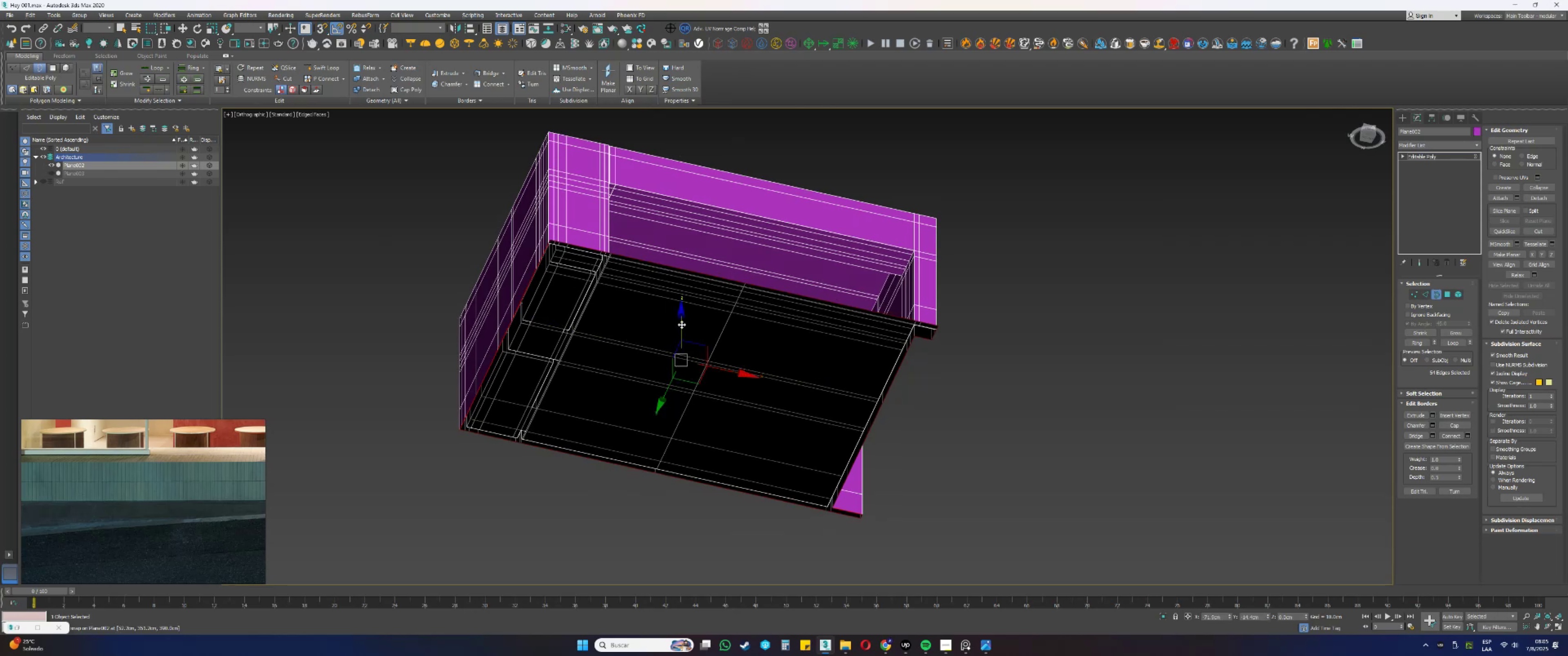 
left_click_drag(start_coordinate=[681, 324], to_coordinate=[685, 341])
 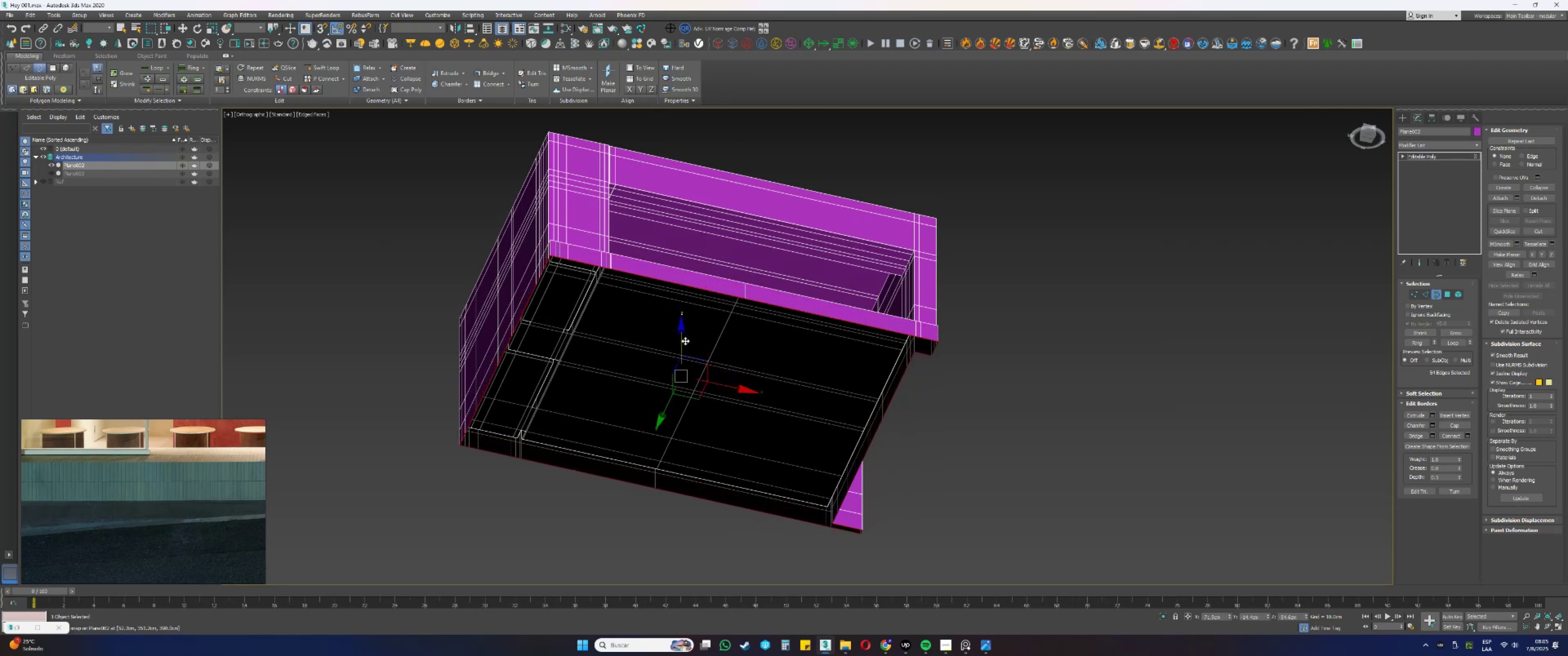 
hold_key(key=AltLeft, duration=0.4)
 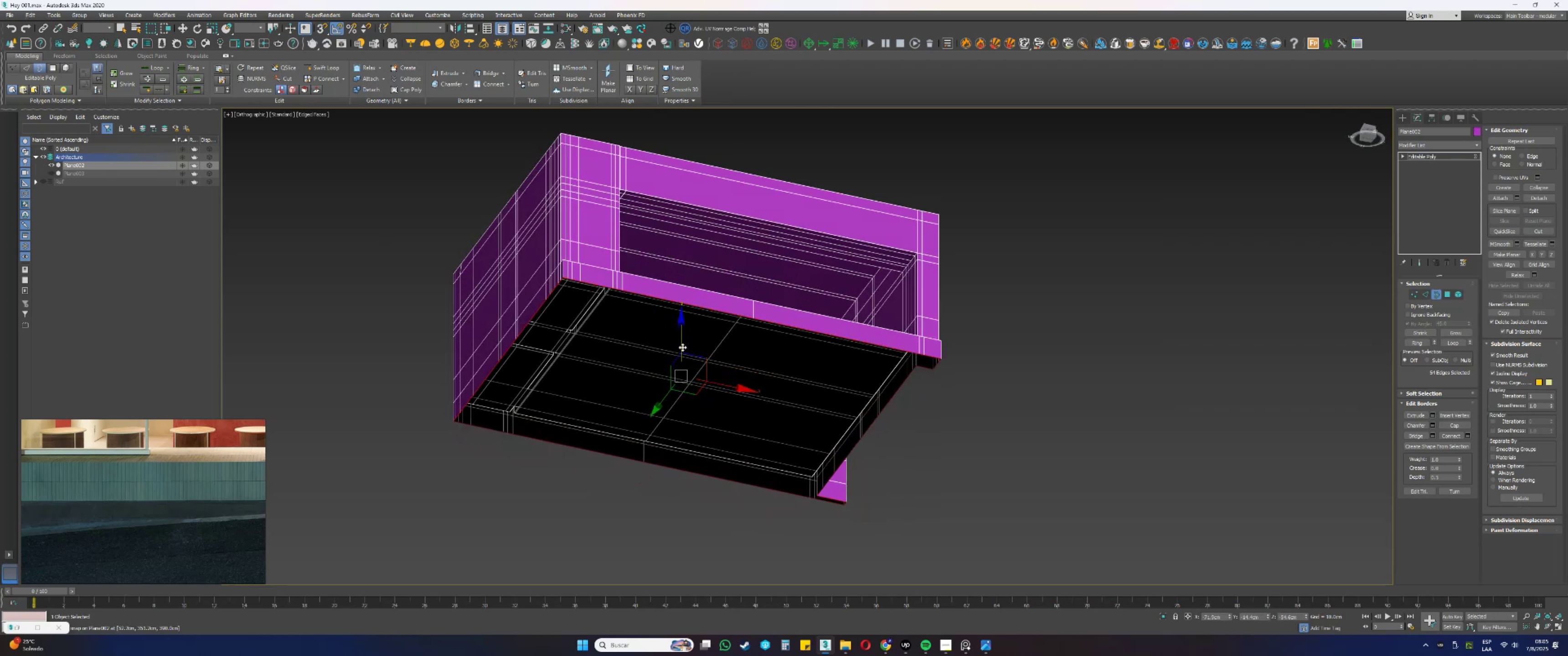 
left_click_drag(start_coordinate=[680, 345], to_coordinate=[681, 350])
 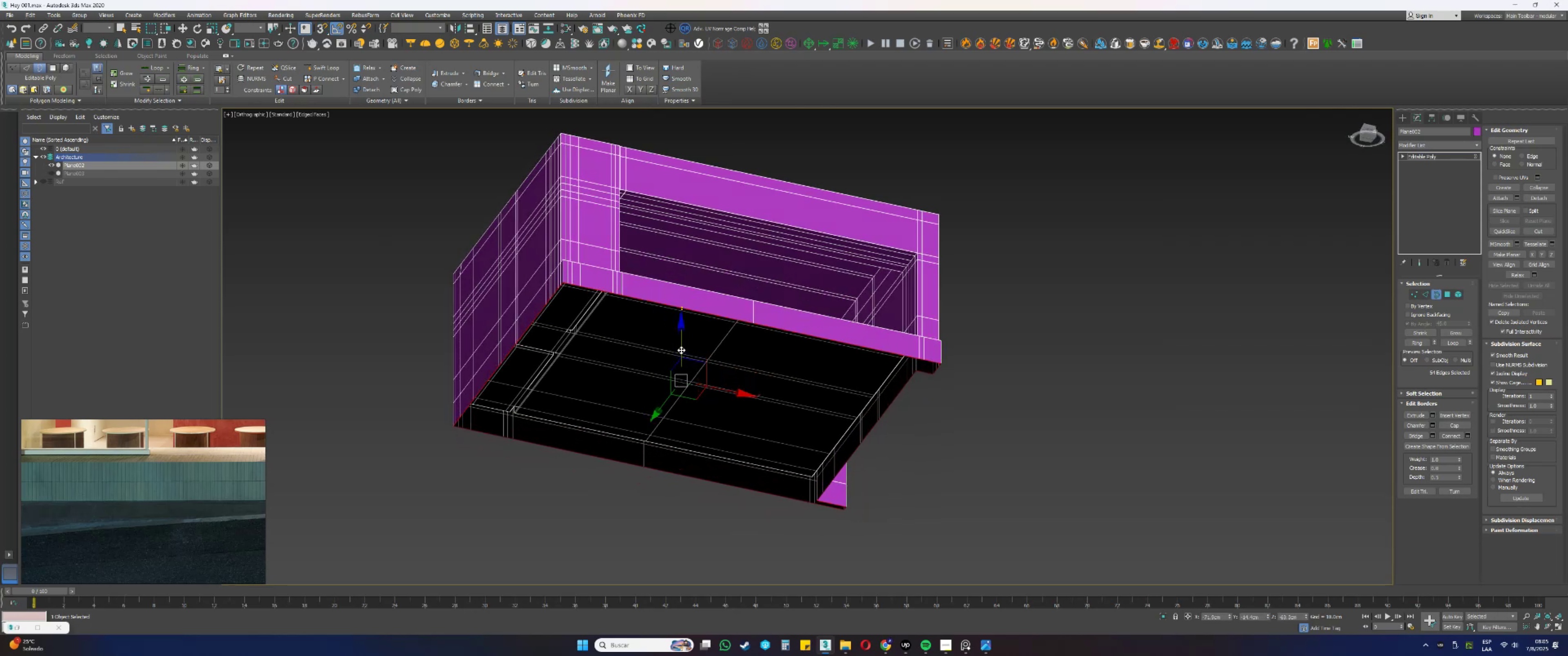 
hold_key(key=AltLeft, duration=0.53)
 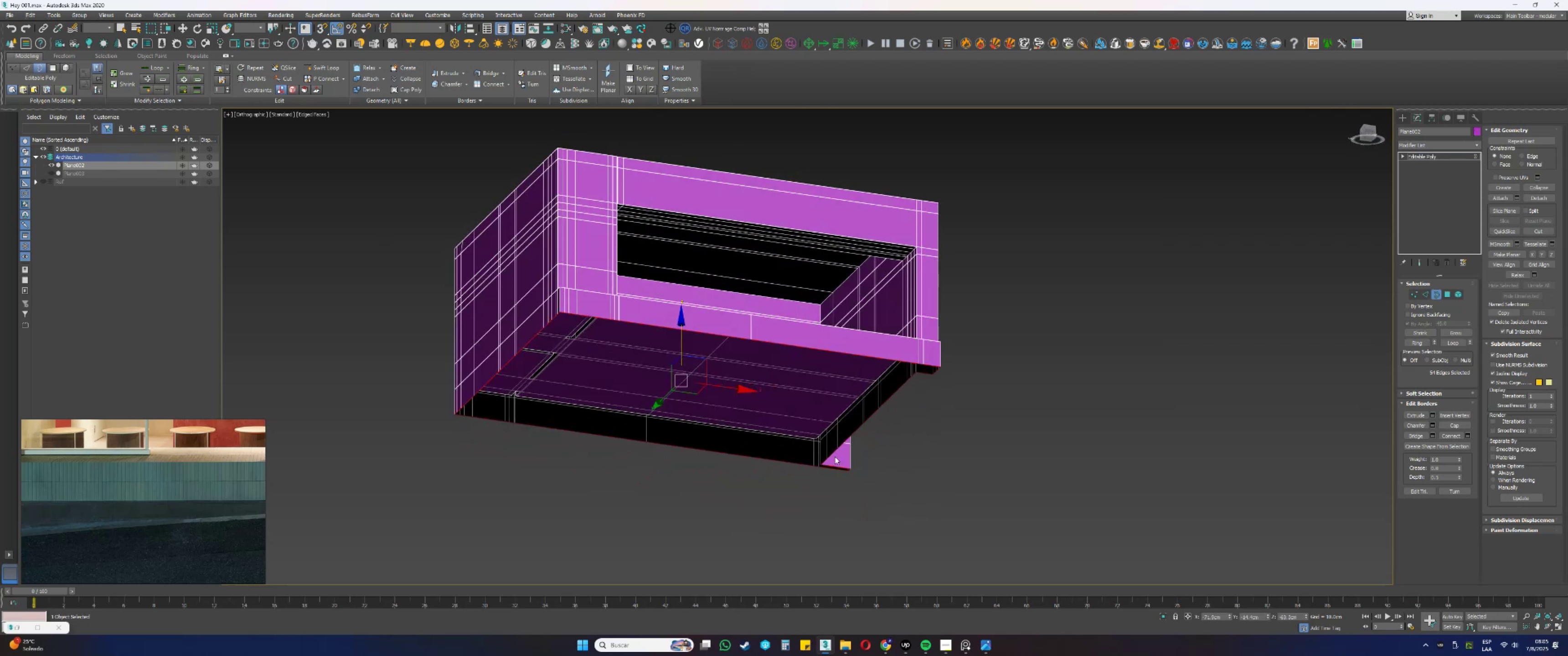 
hold_key(key=AltLeft, duration=0.36)
 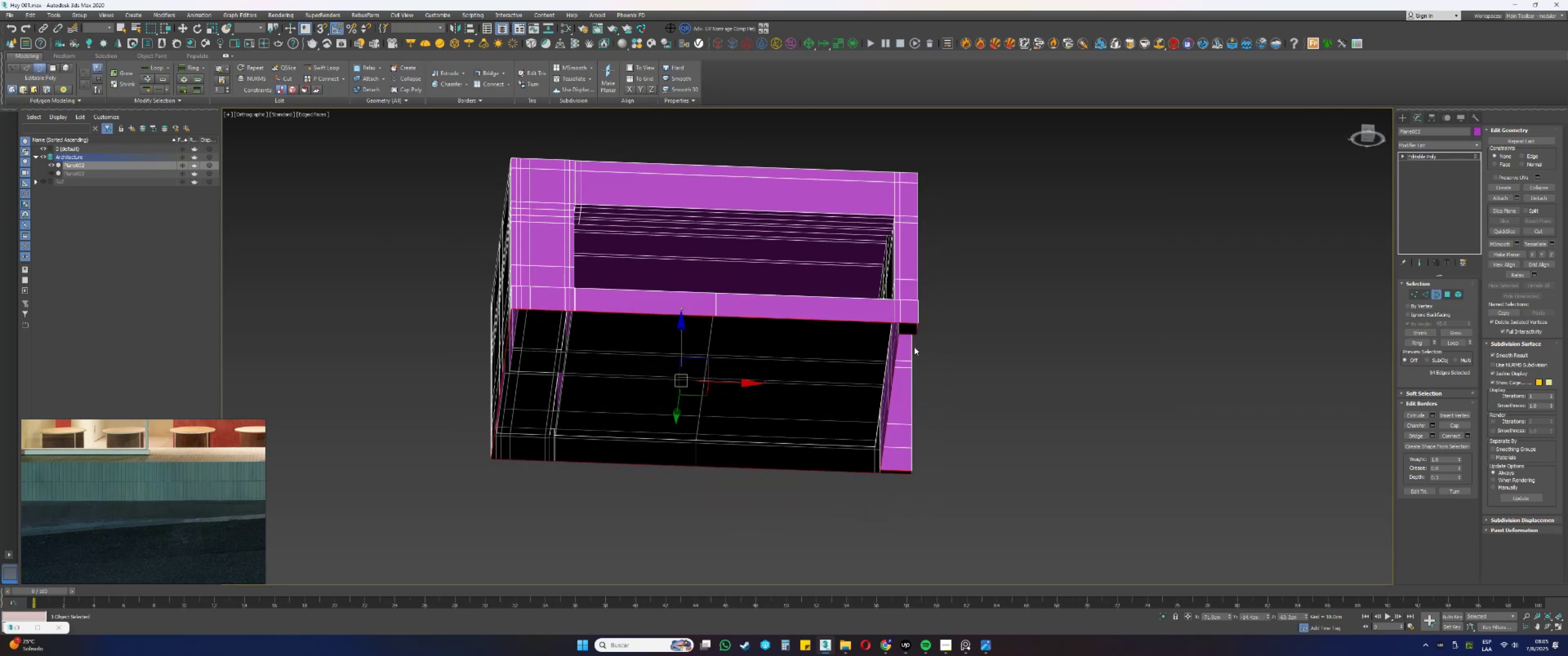 
scroll: coordinate [908, 326], scroll_direction: up, amount: 5.0
 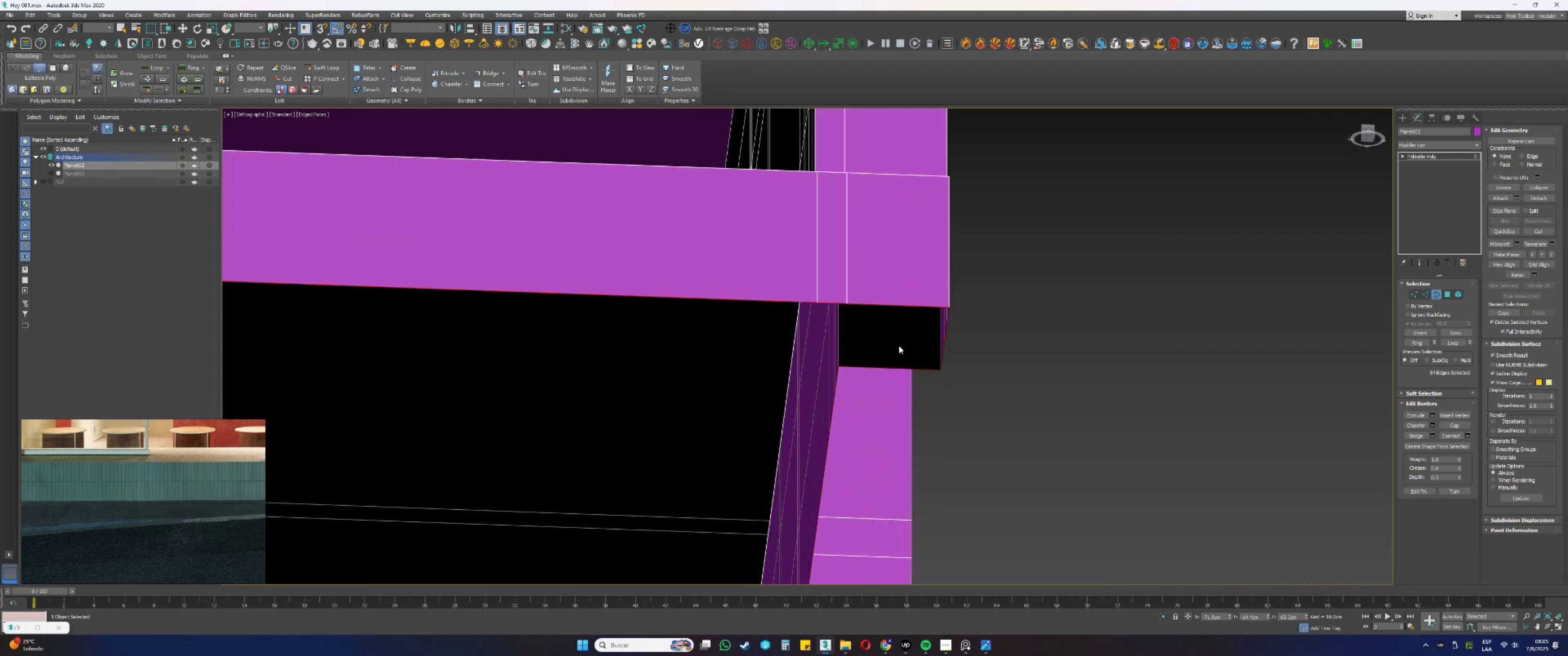 
key(2)
 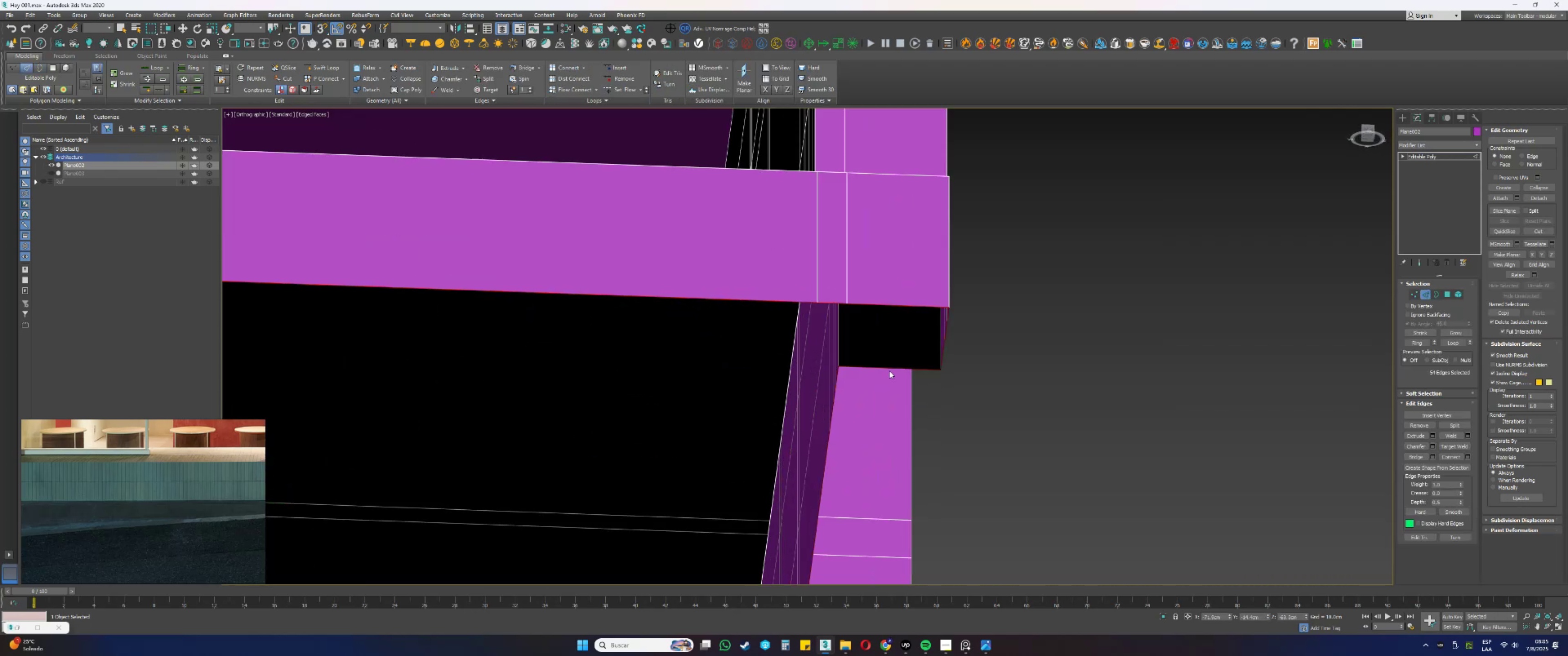 
left_click([887, 369])
 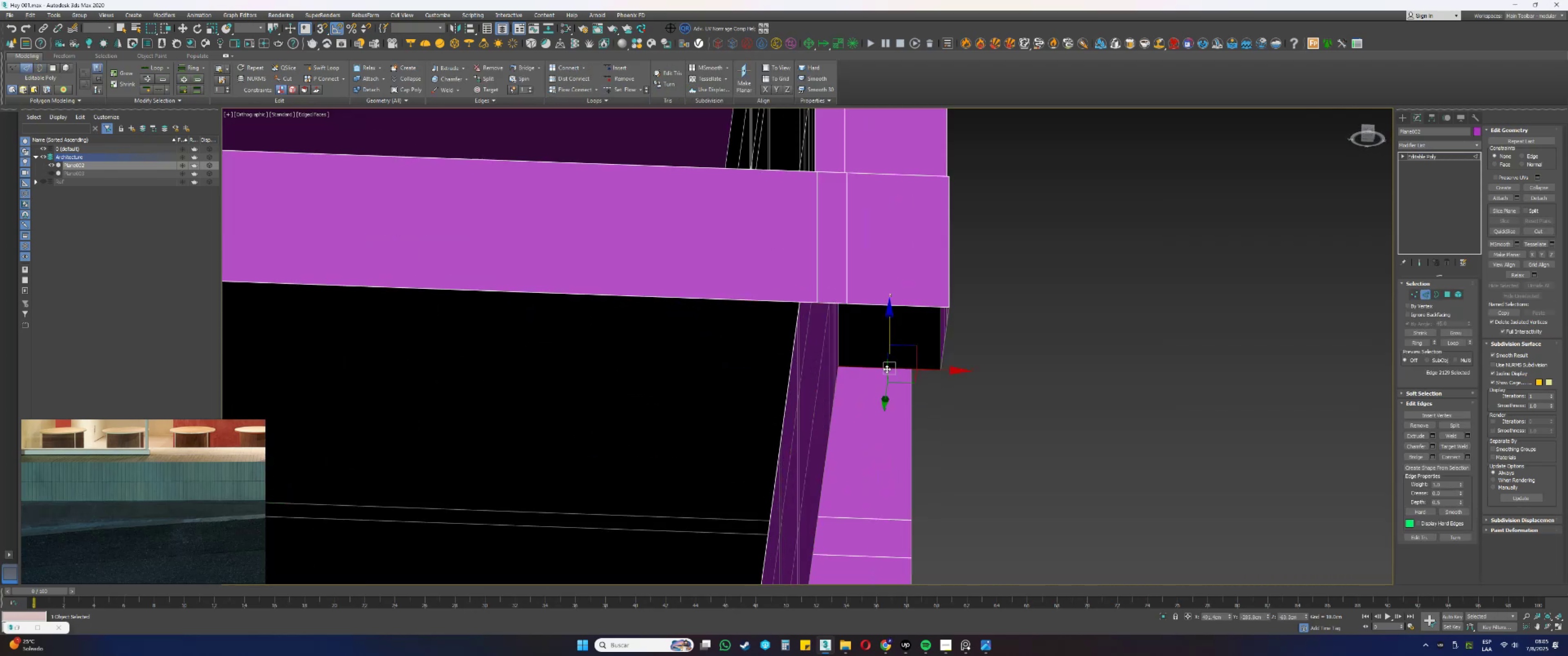 
key(Q)
 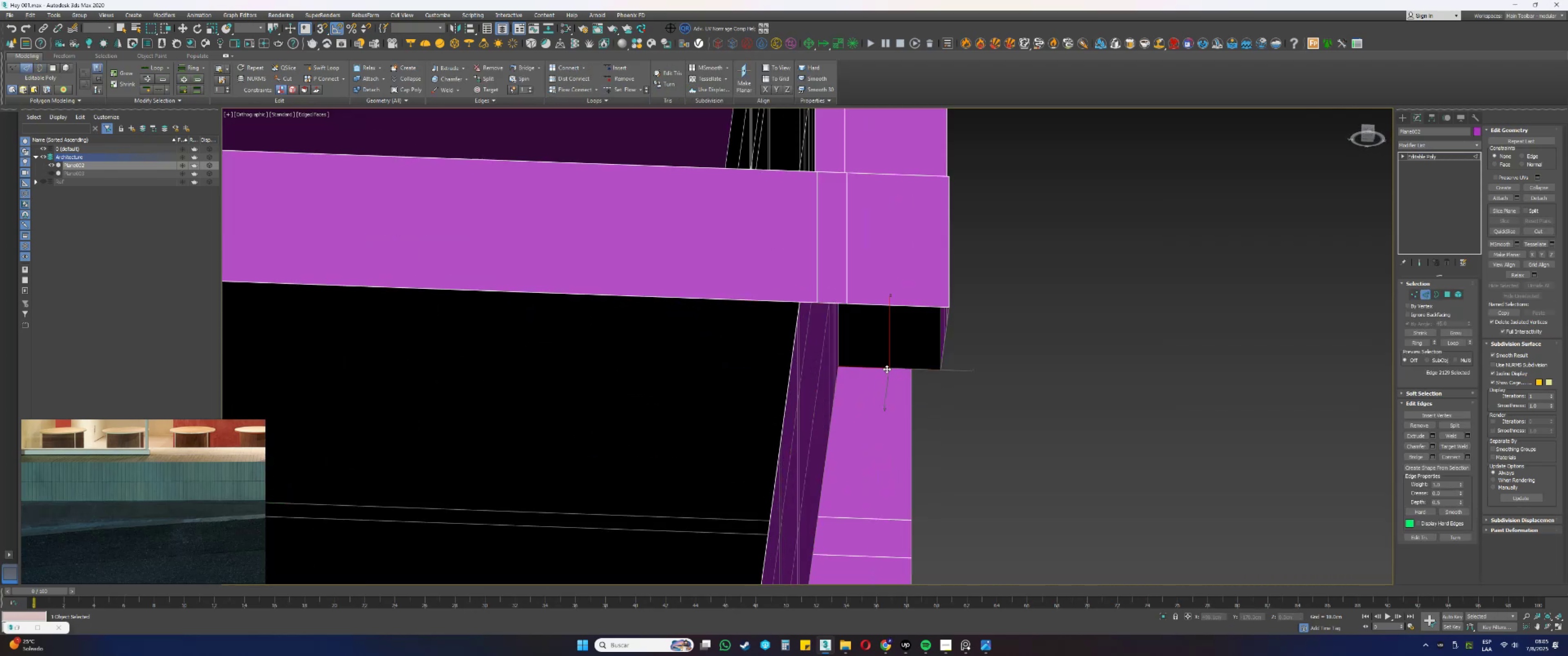 
hold_key(key=AltLeft, duration=0.78)
 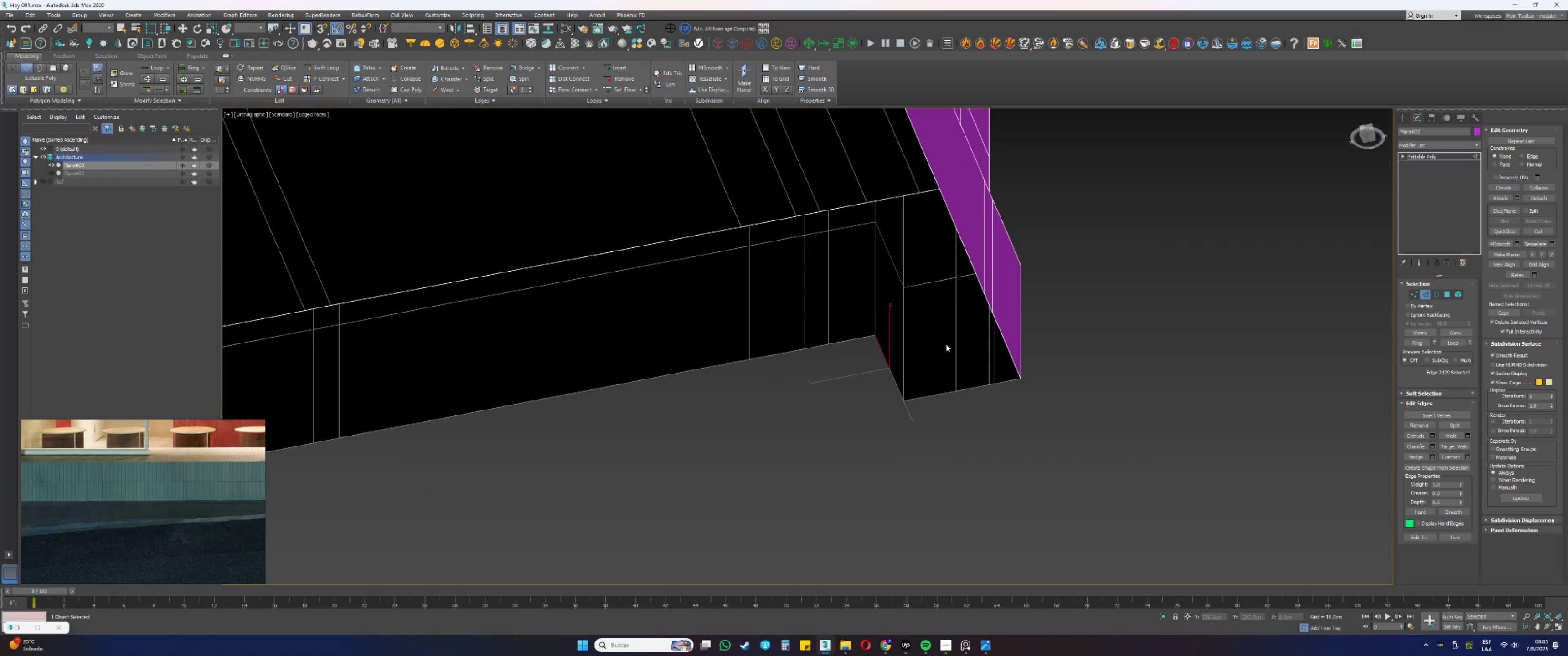 
hold_key(key=AltLeft, duration=0.74)
 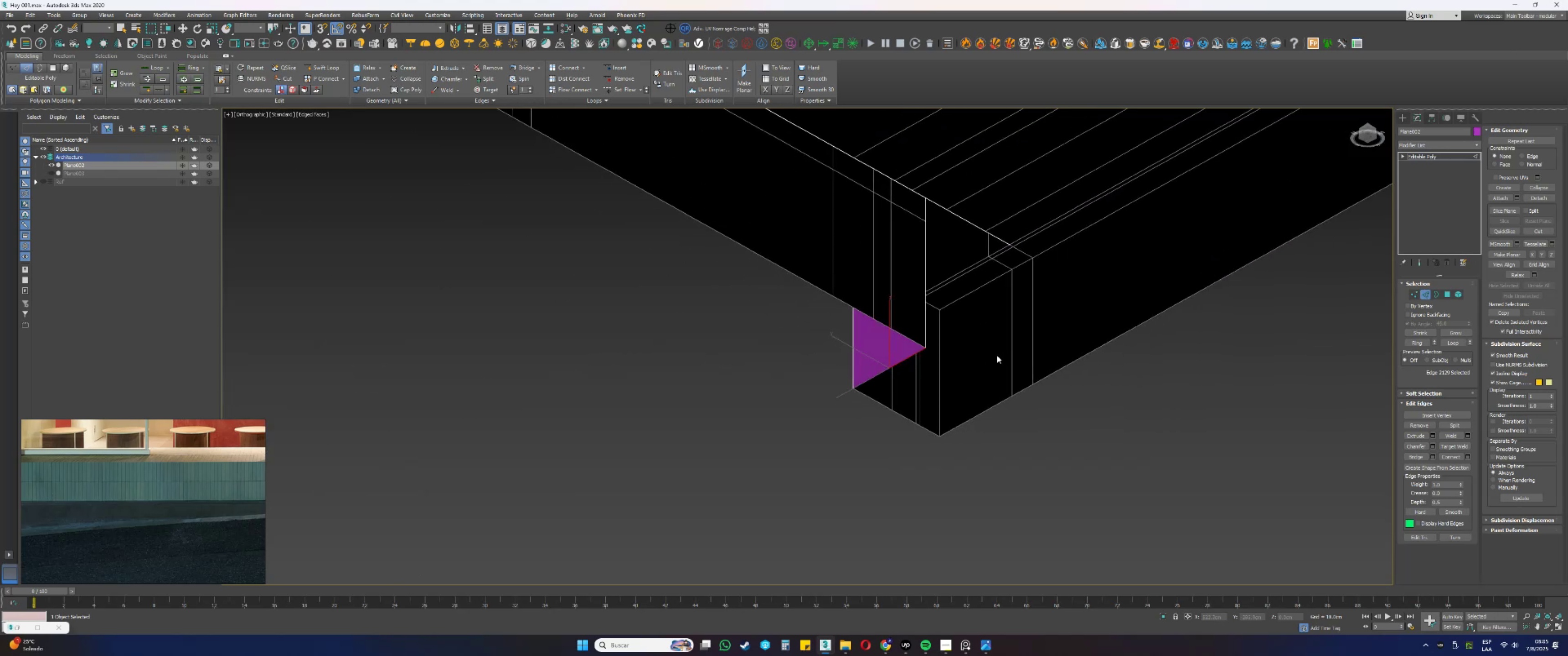 
key(Alt+AltLeft)
 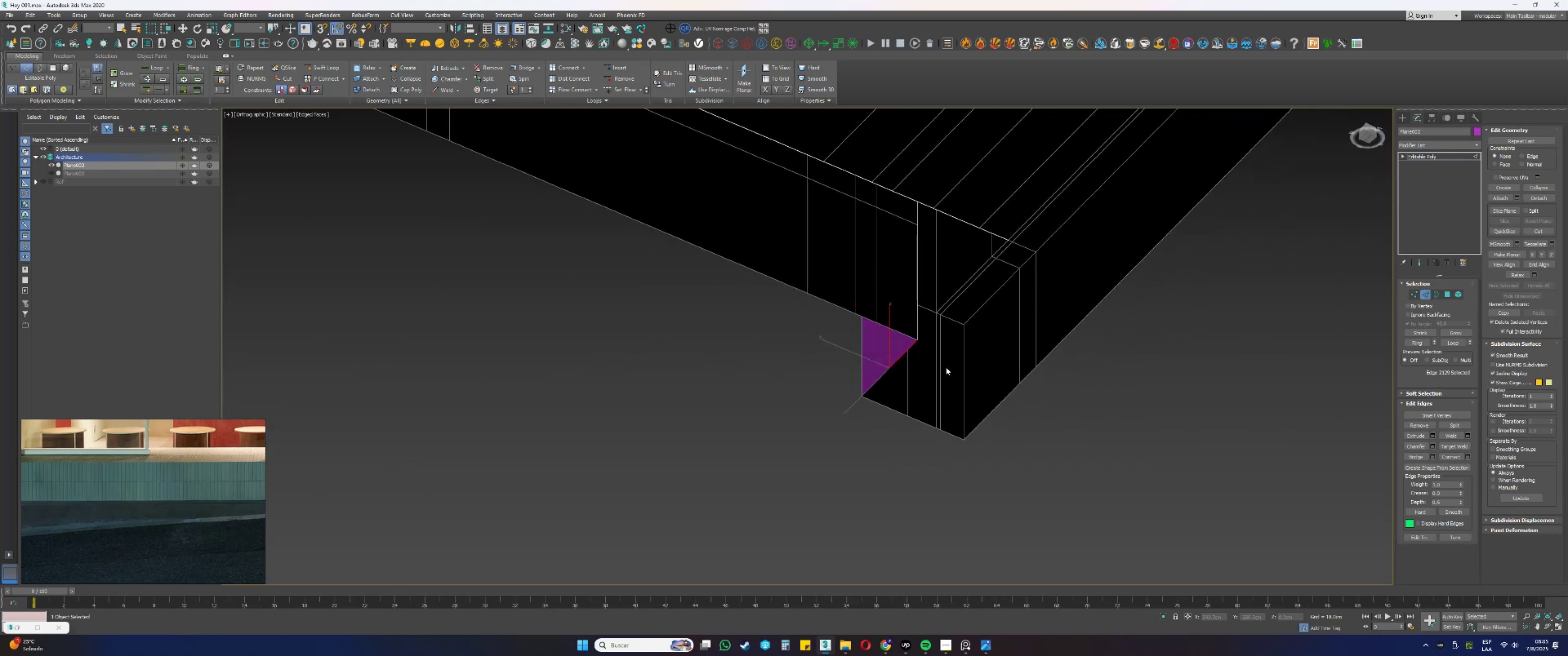 
wait(5.15)
 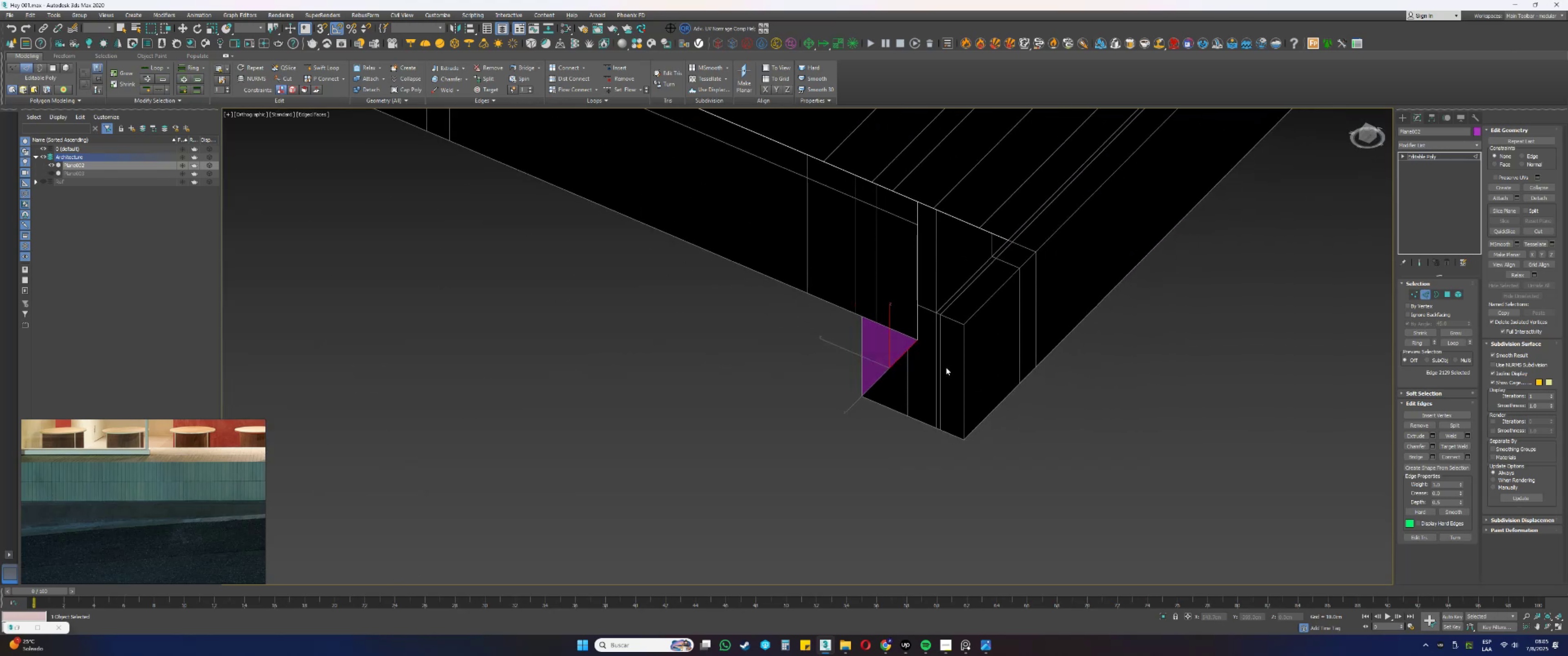 
scroll: coordinate [939, 368], scroll_direction: up, amount: 2.0
 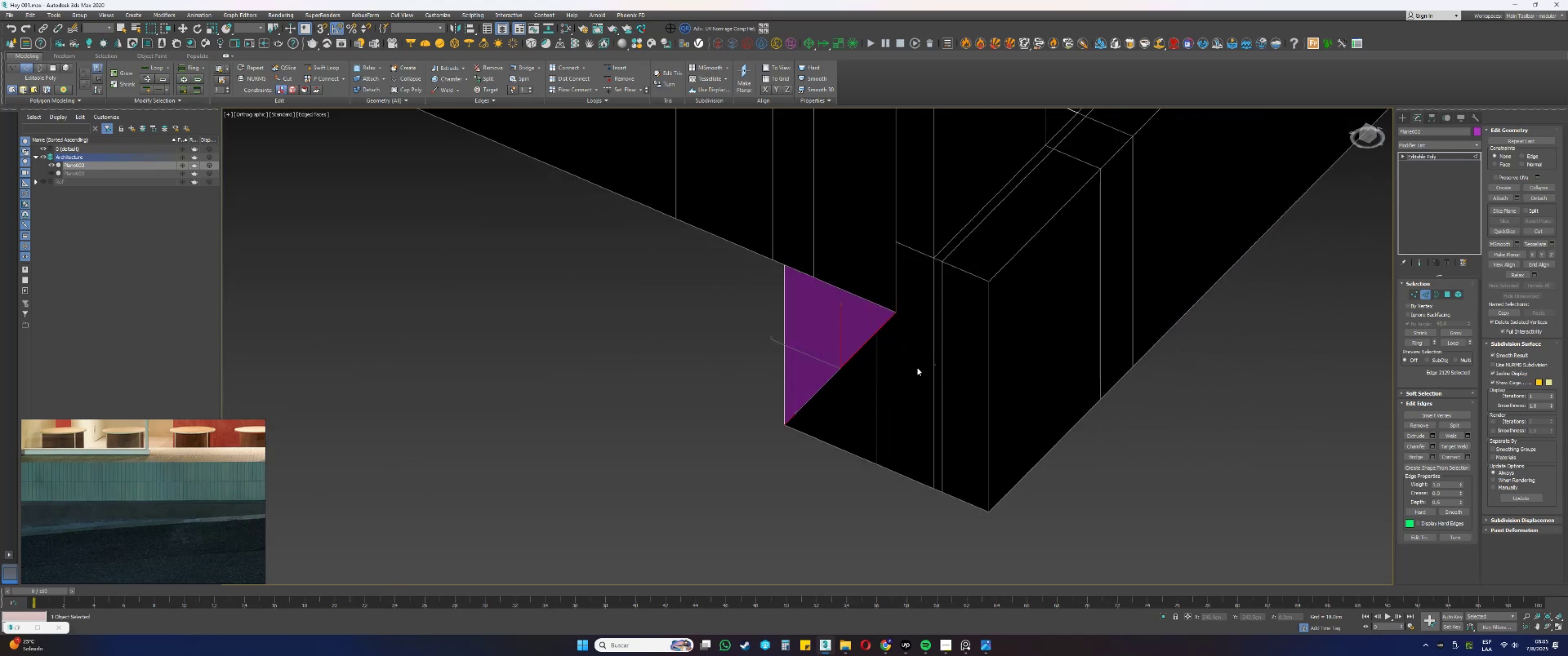 
hold_key(key=AltLeft, duration=0.48)
 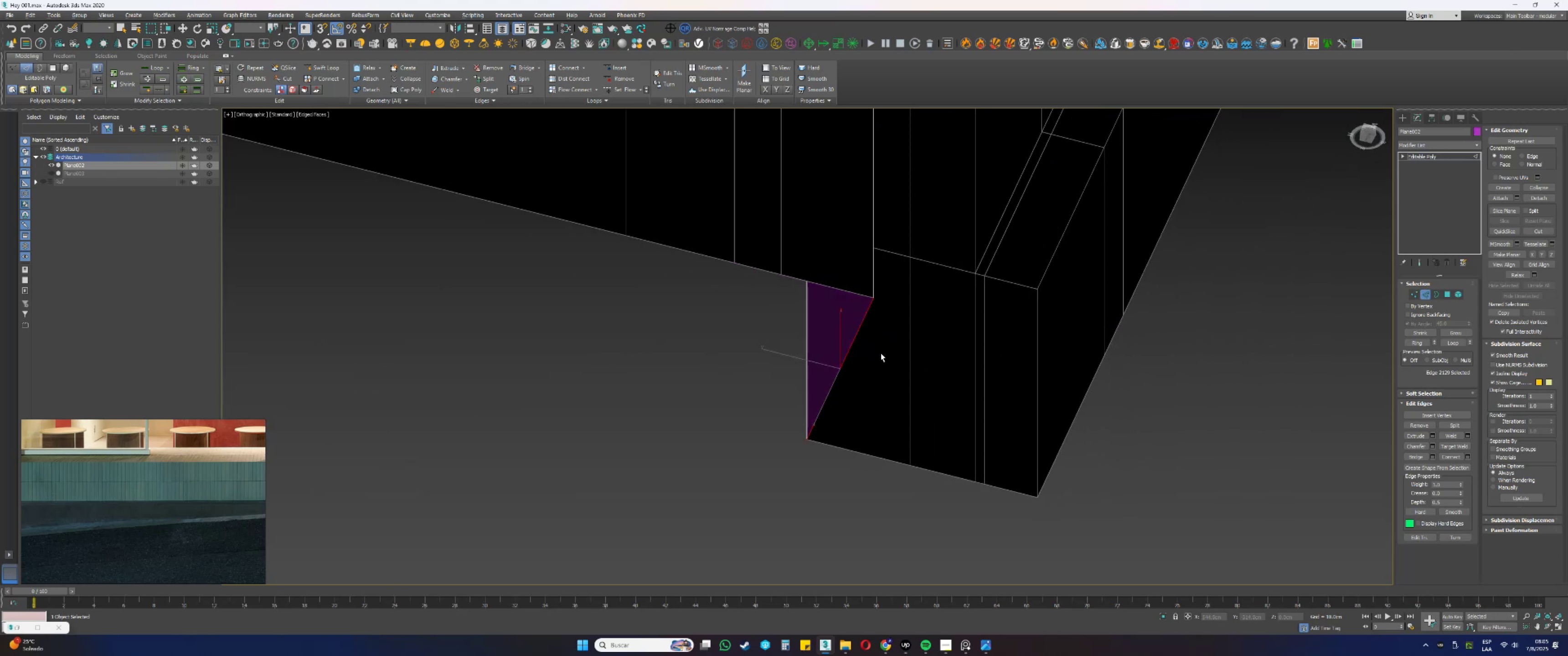 
type(ws)
 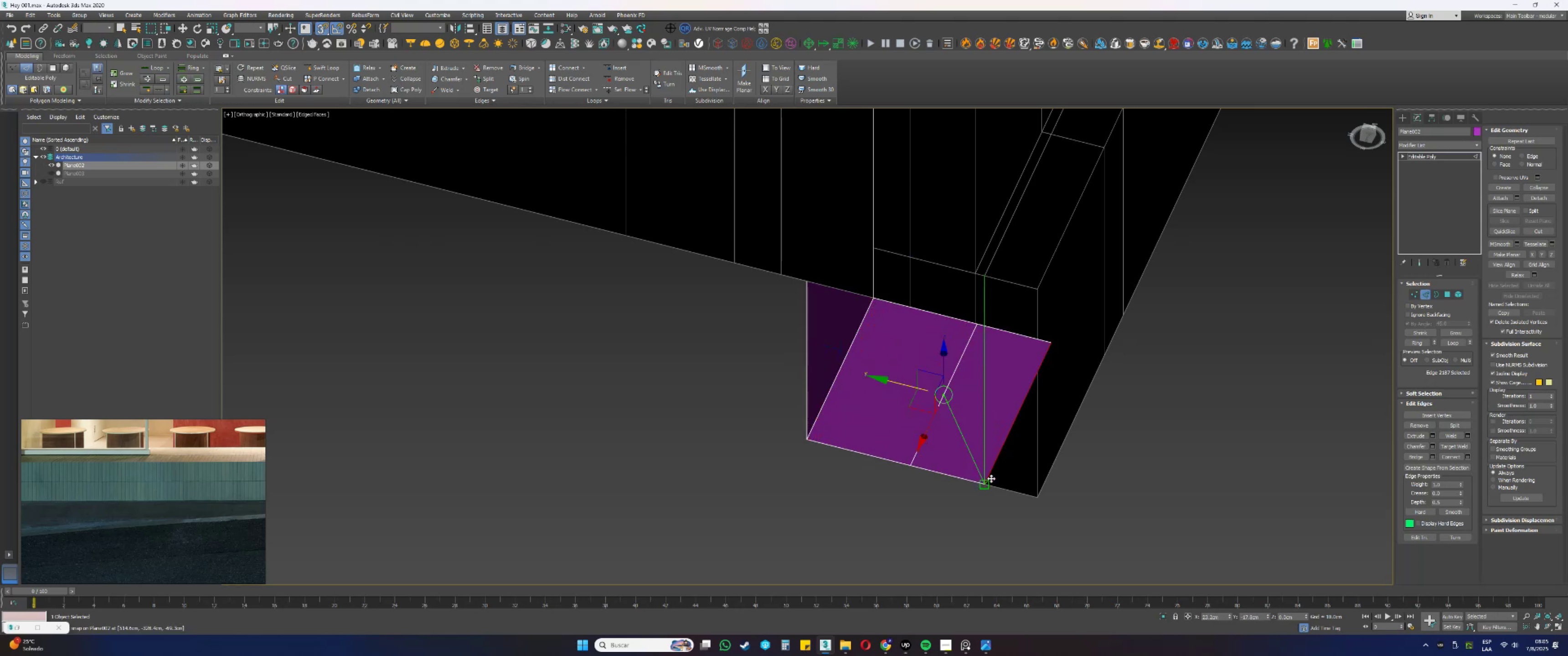 
left_click_drag(start_coordinate=[788, 356], to_coordinate=[915, 454])
 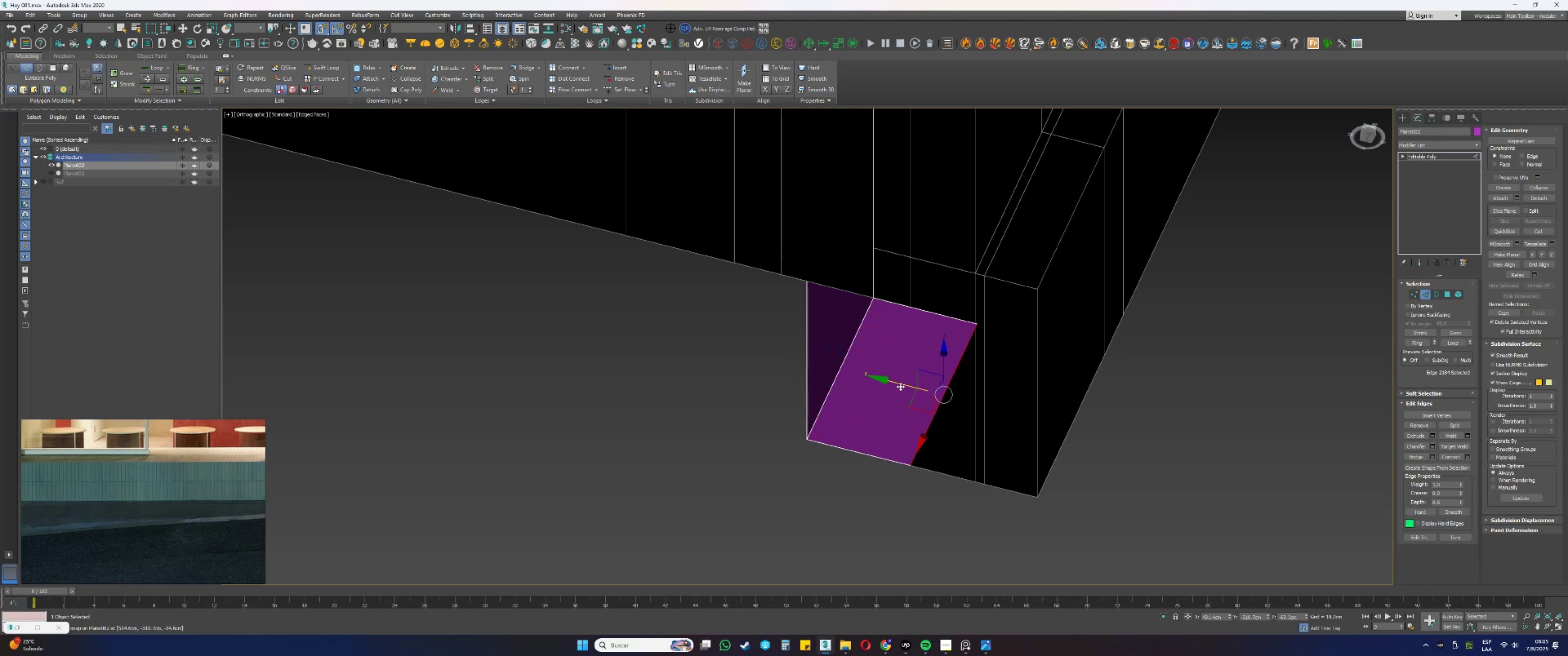 
left_click_drag(start_coordinate=[901, 384], to_coordinate=[974, 481])
 